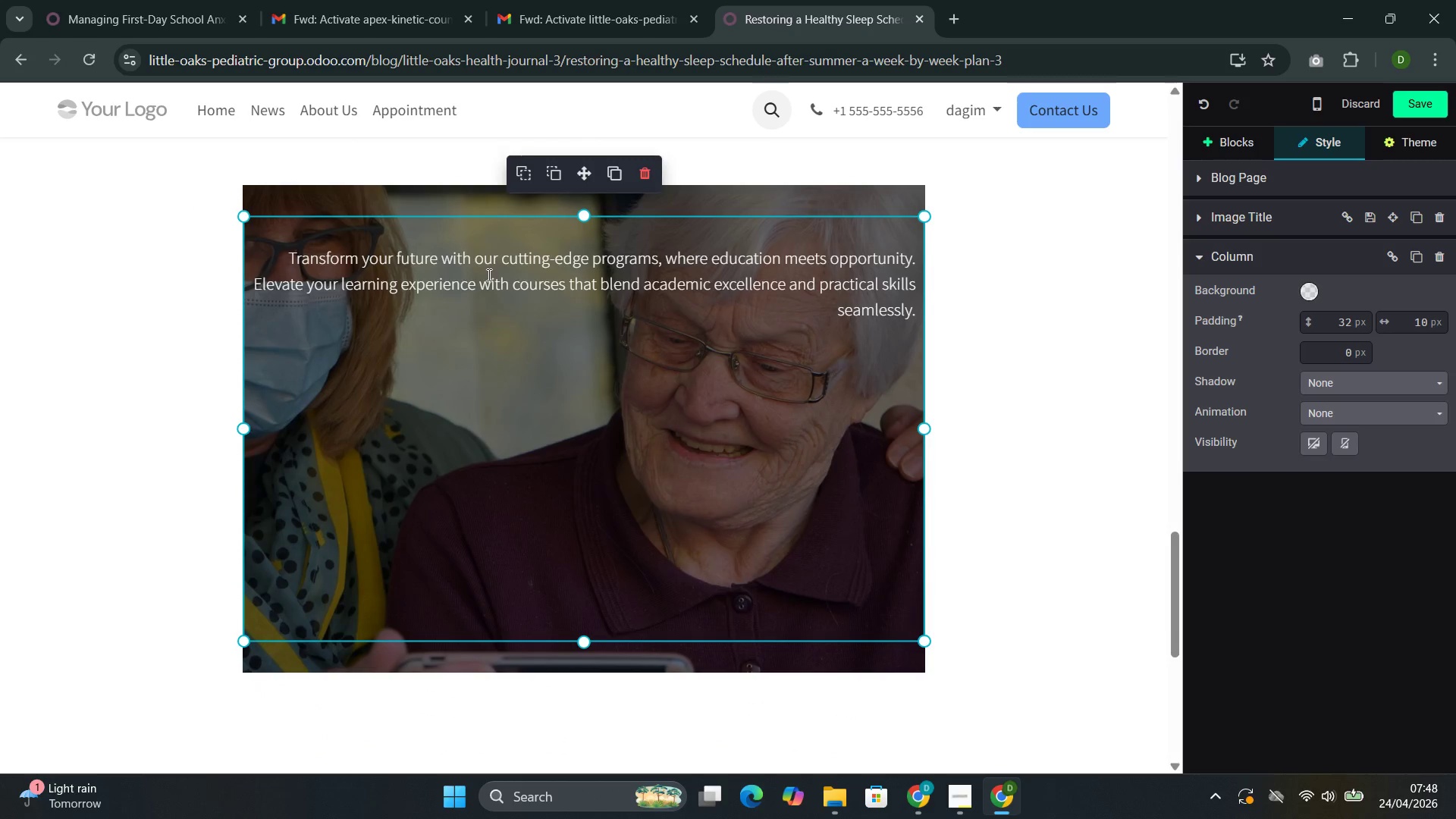 
double_click([488, 275])
 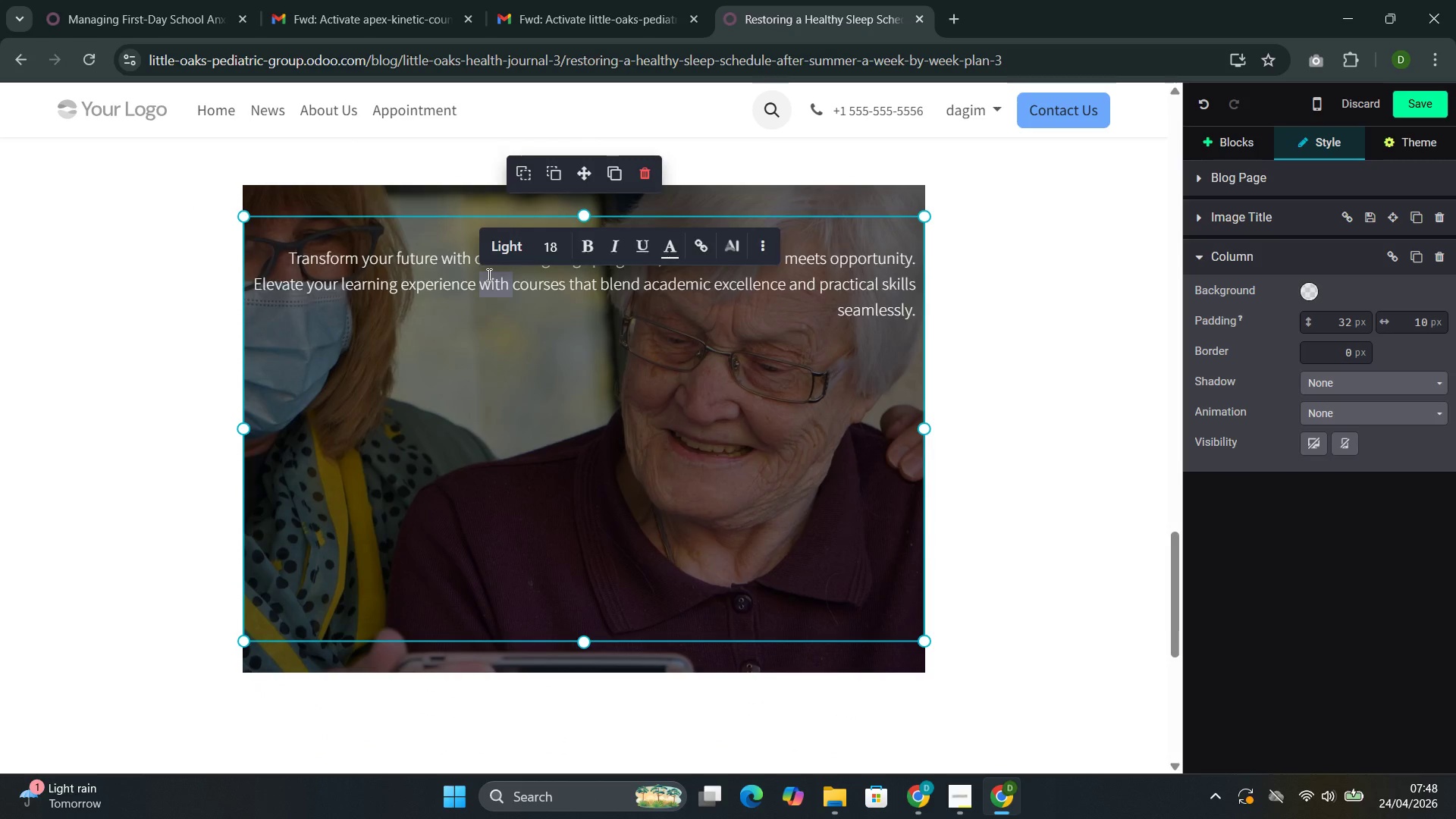 
triple_click([488, 275])
 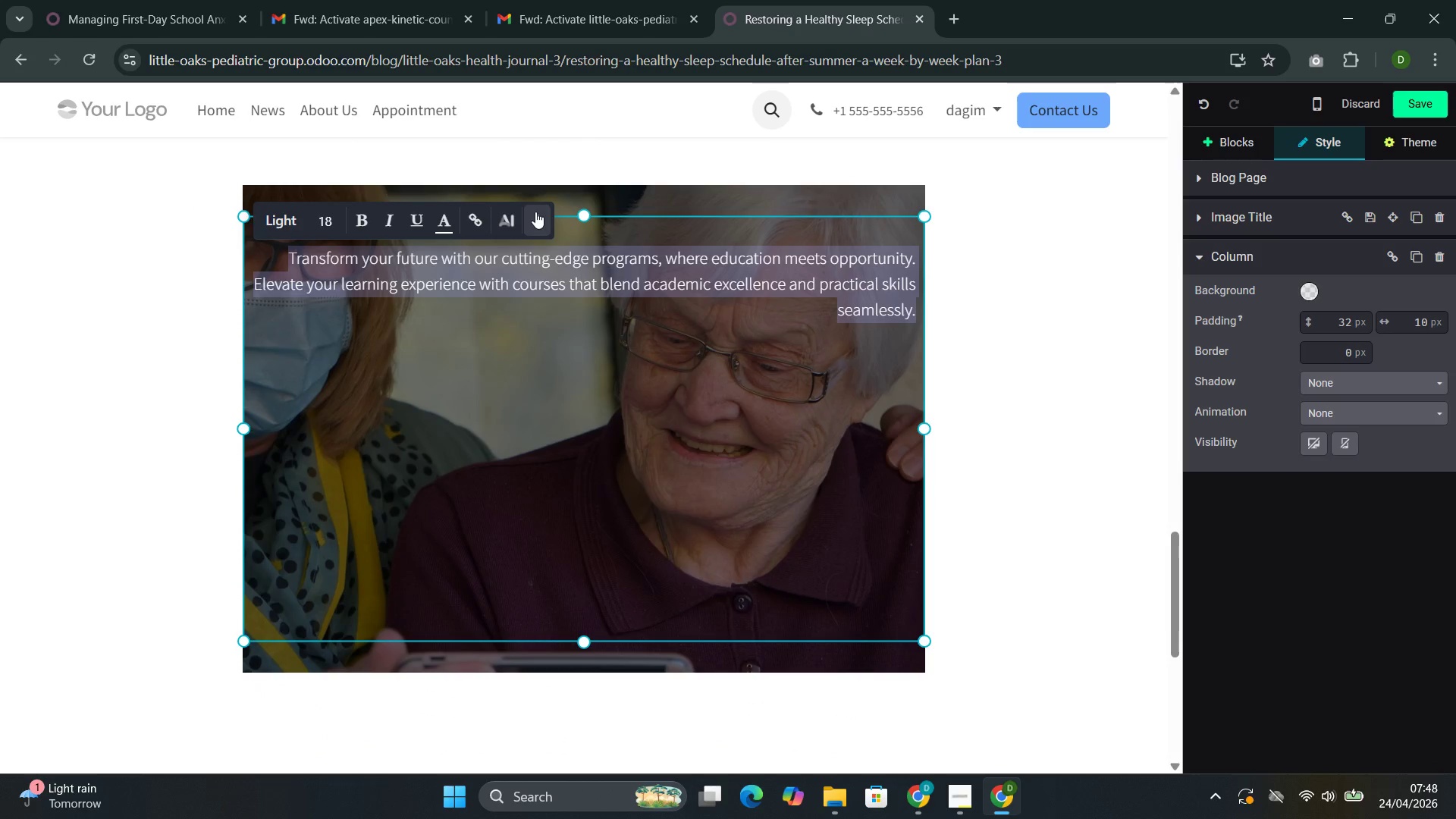 
left_click([535, 214])
 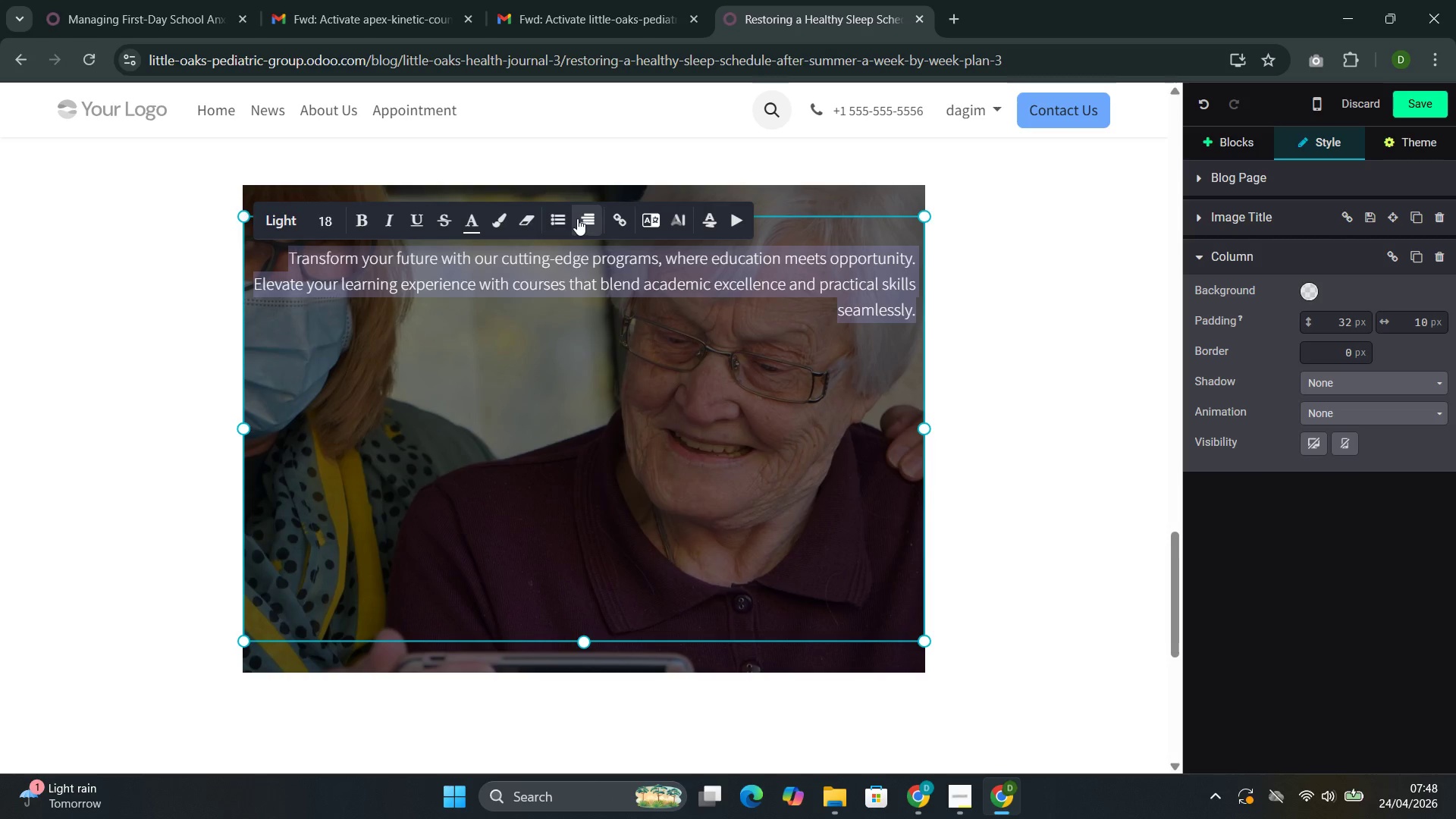 
left_click([579, 219])
 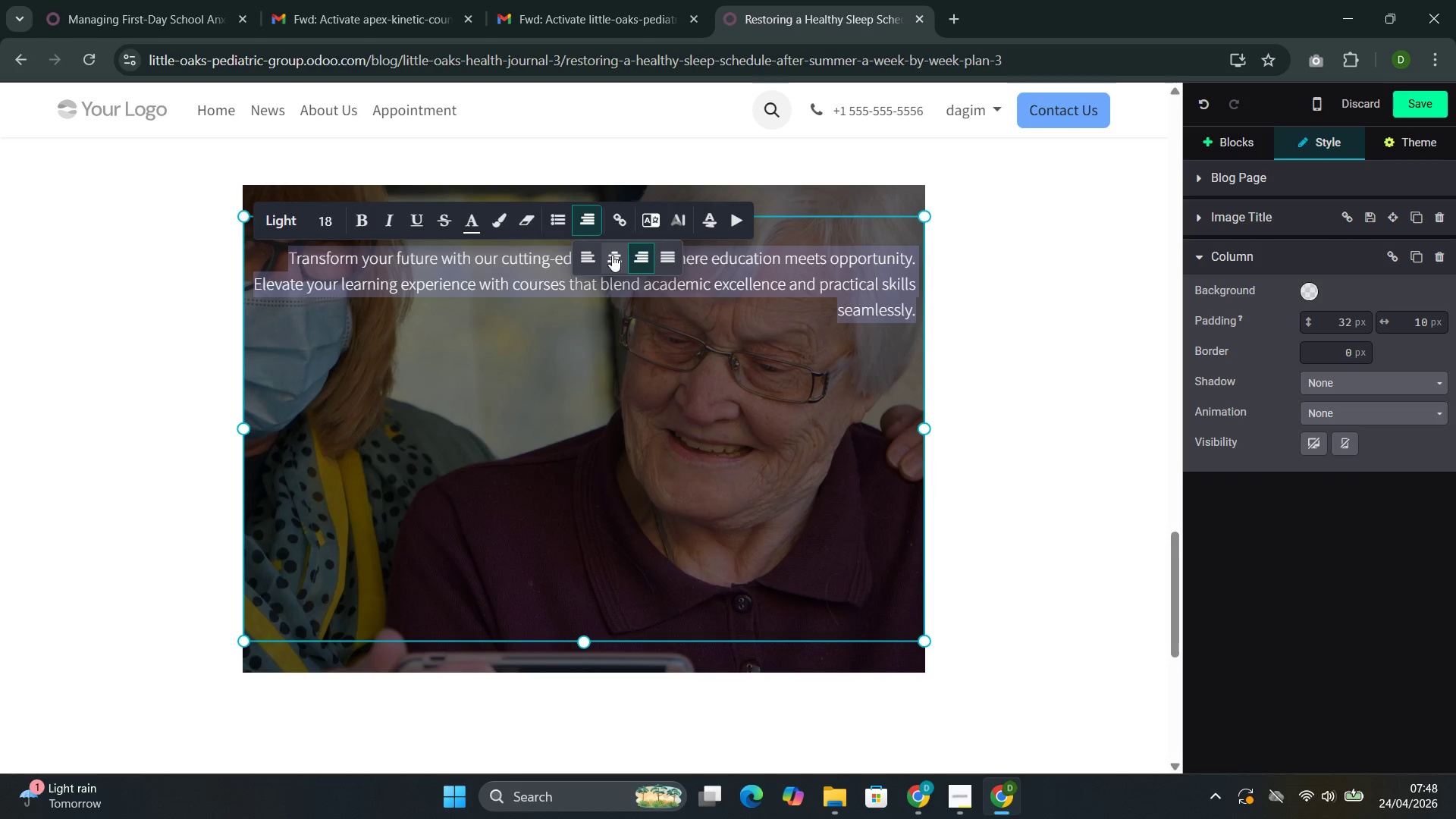 
left_click([614, 256])
 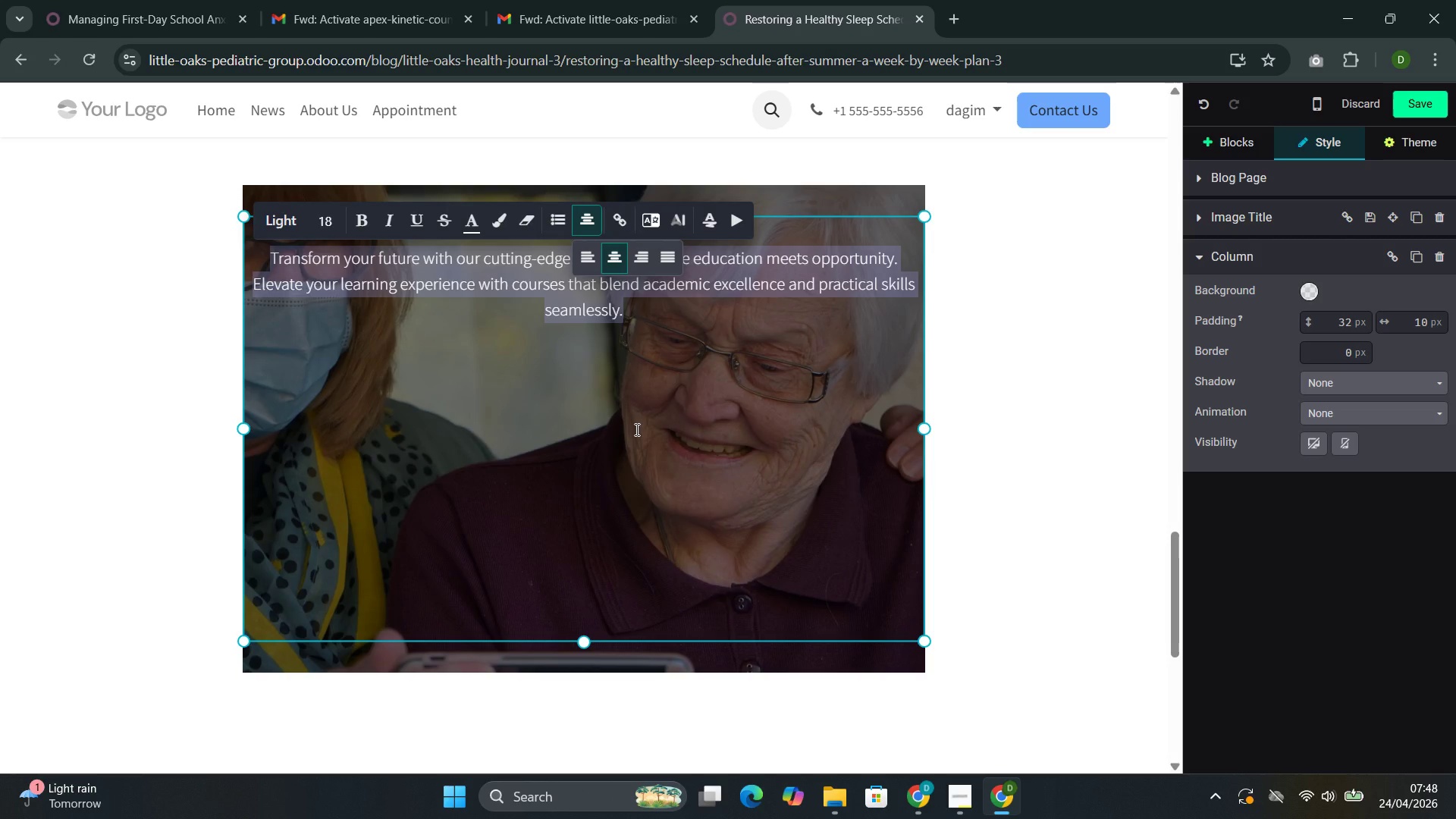 
key(Backspace)
 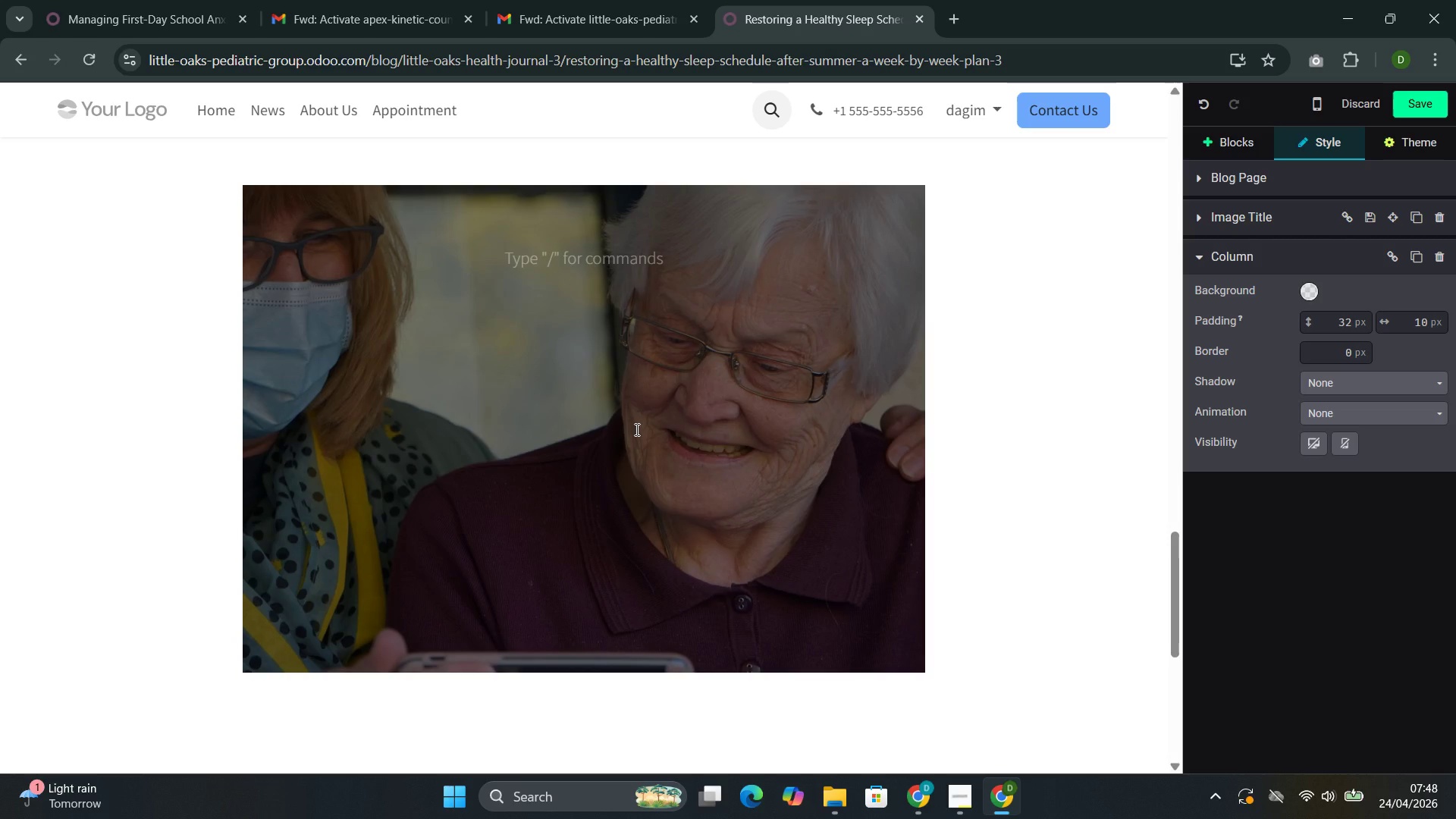 
type(When)
 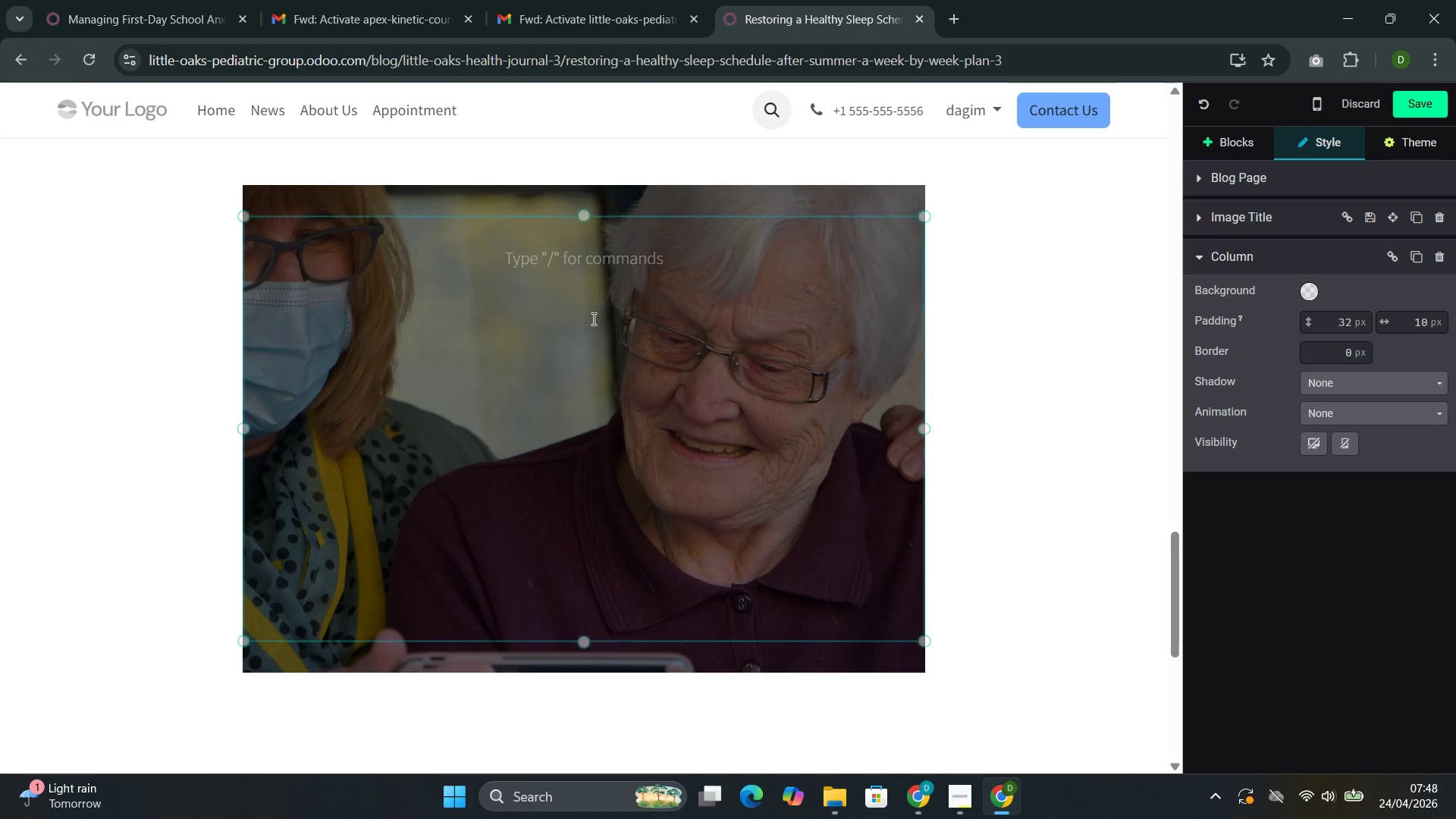 
left_click([590, 309])
 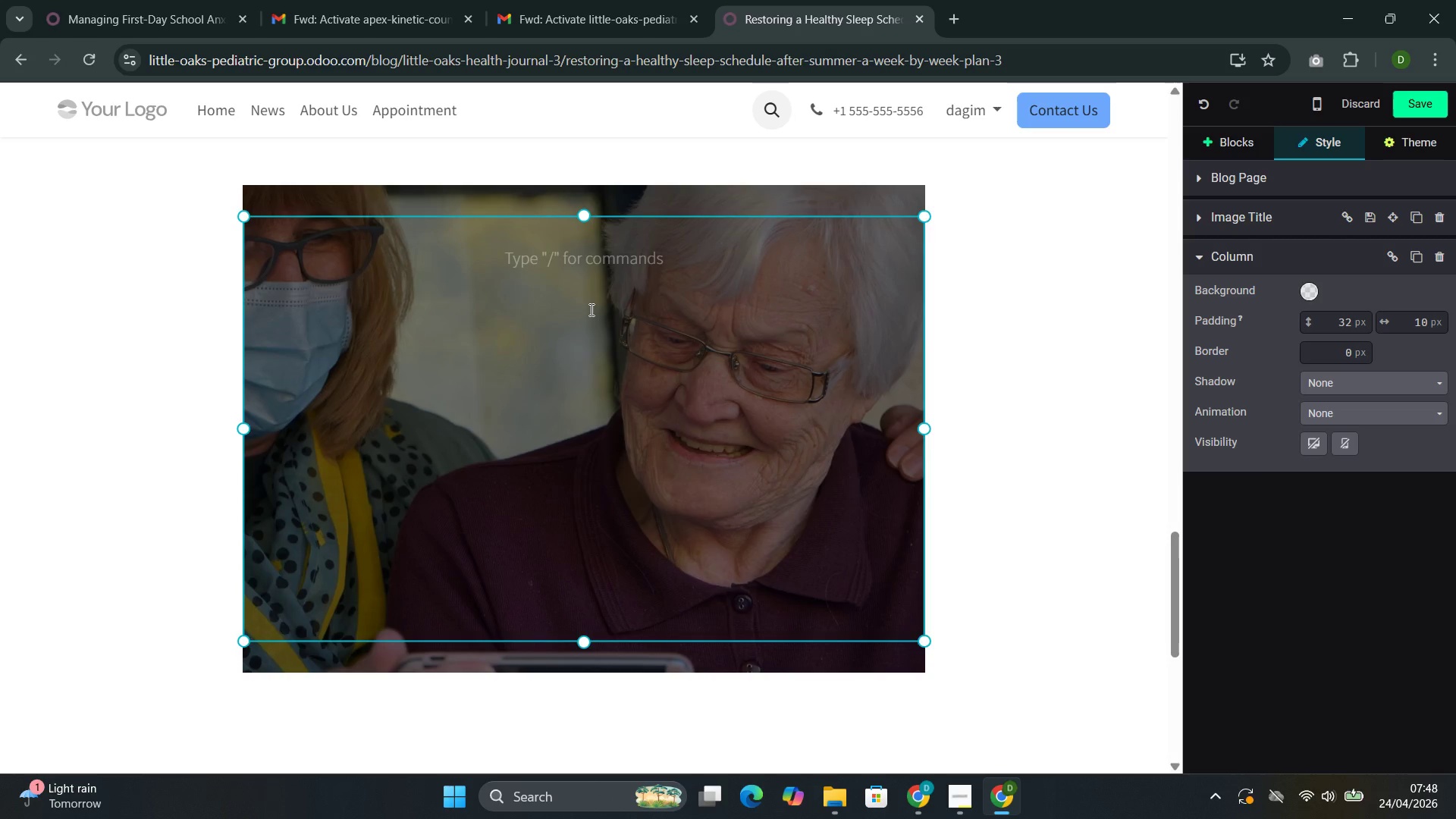 
type(When )
 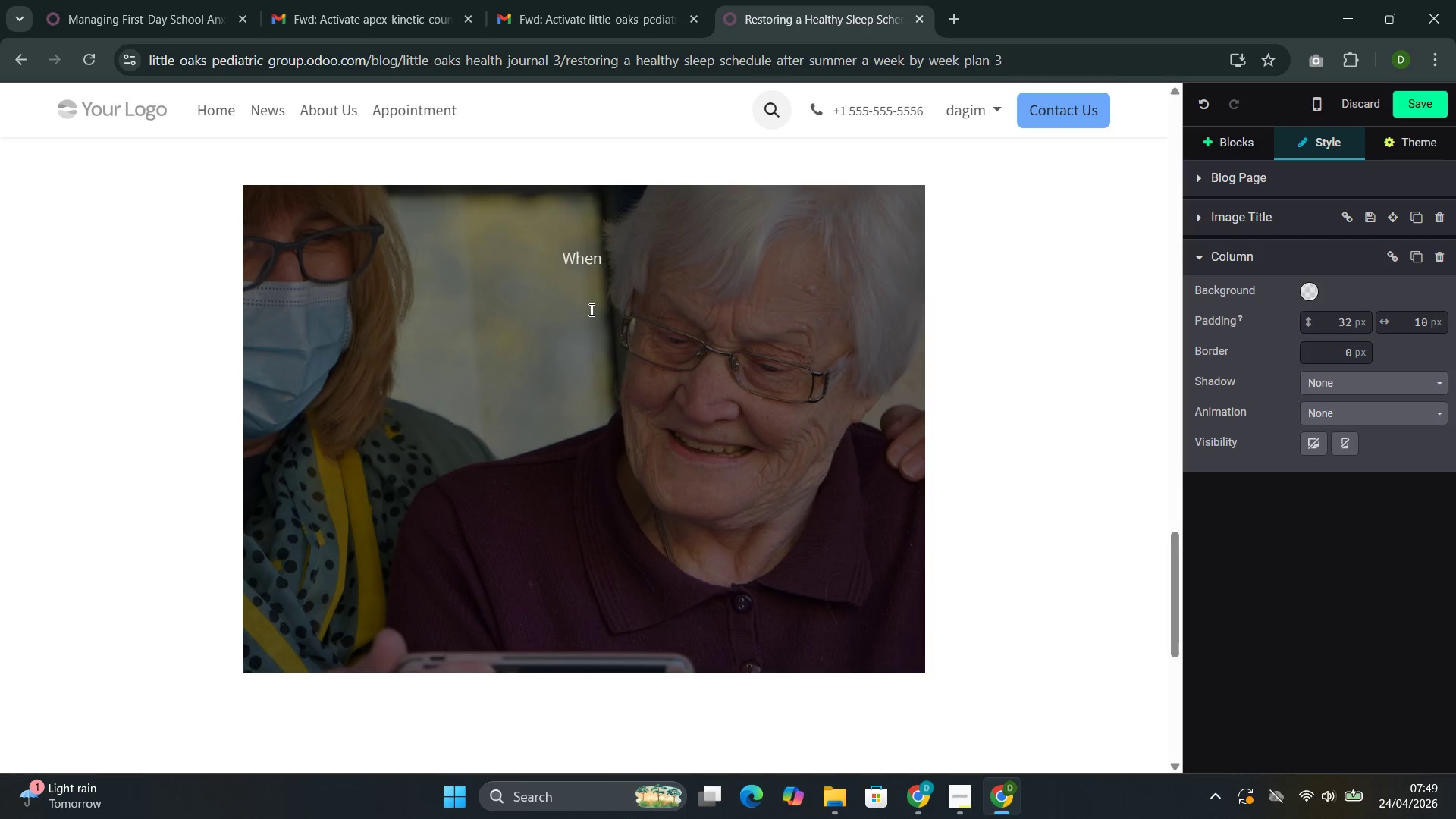 
wait(15.26)
 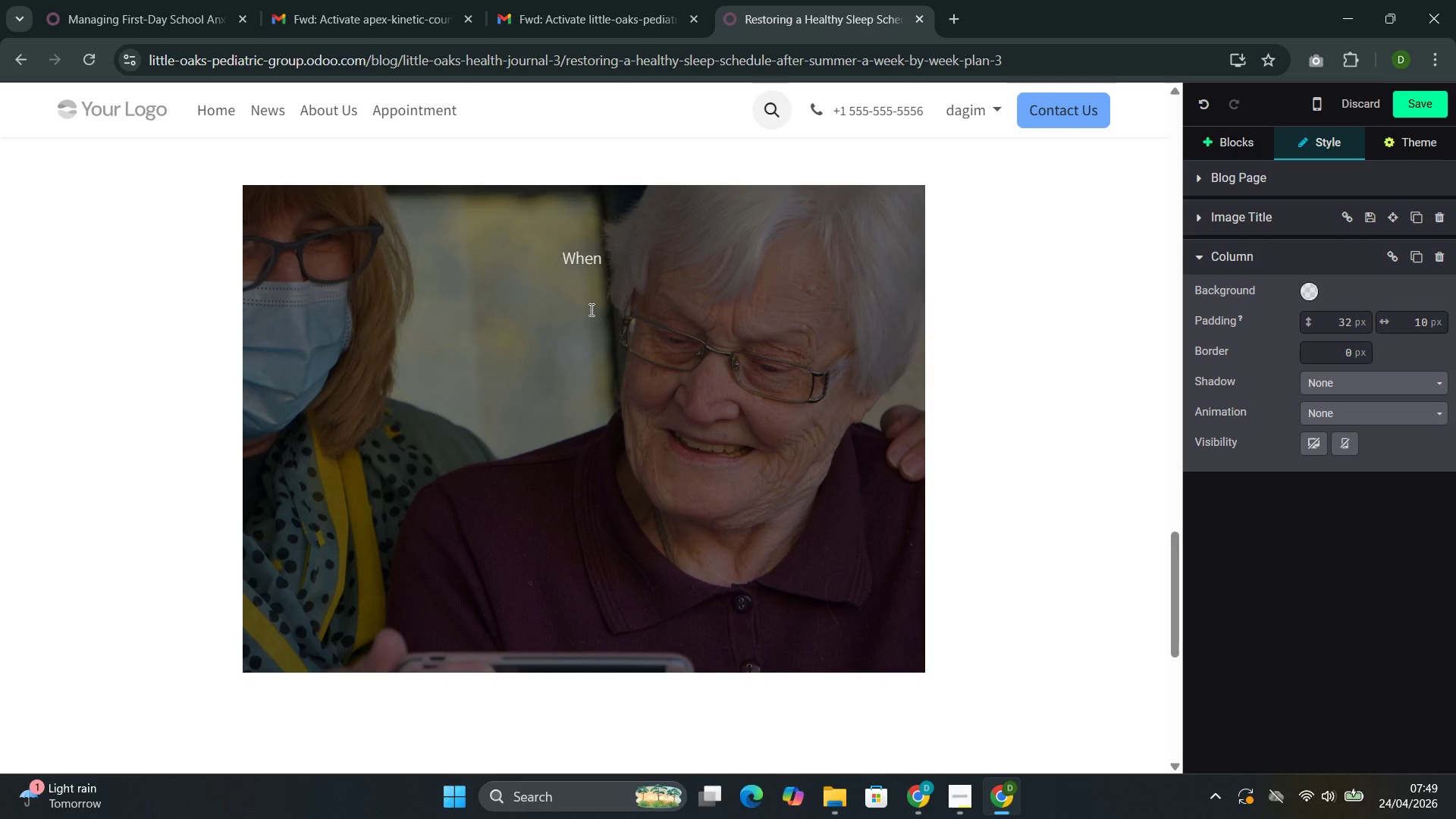 
type(Sleep Problems Persist )
 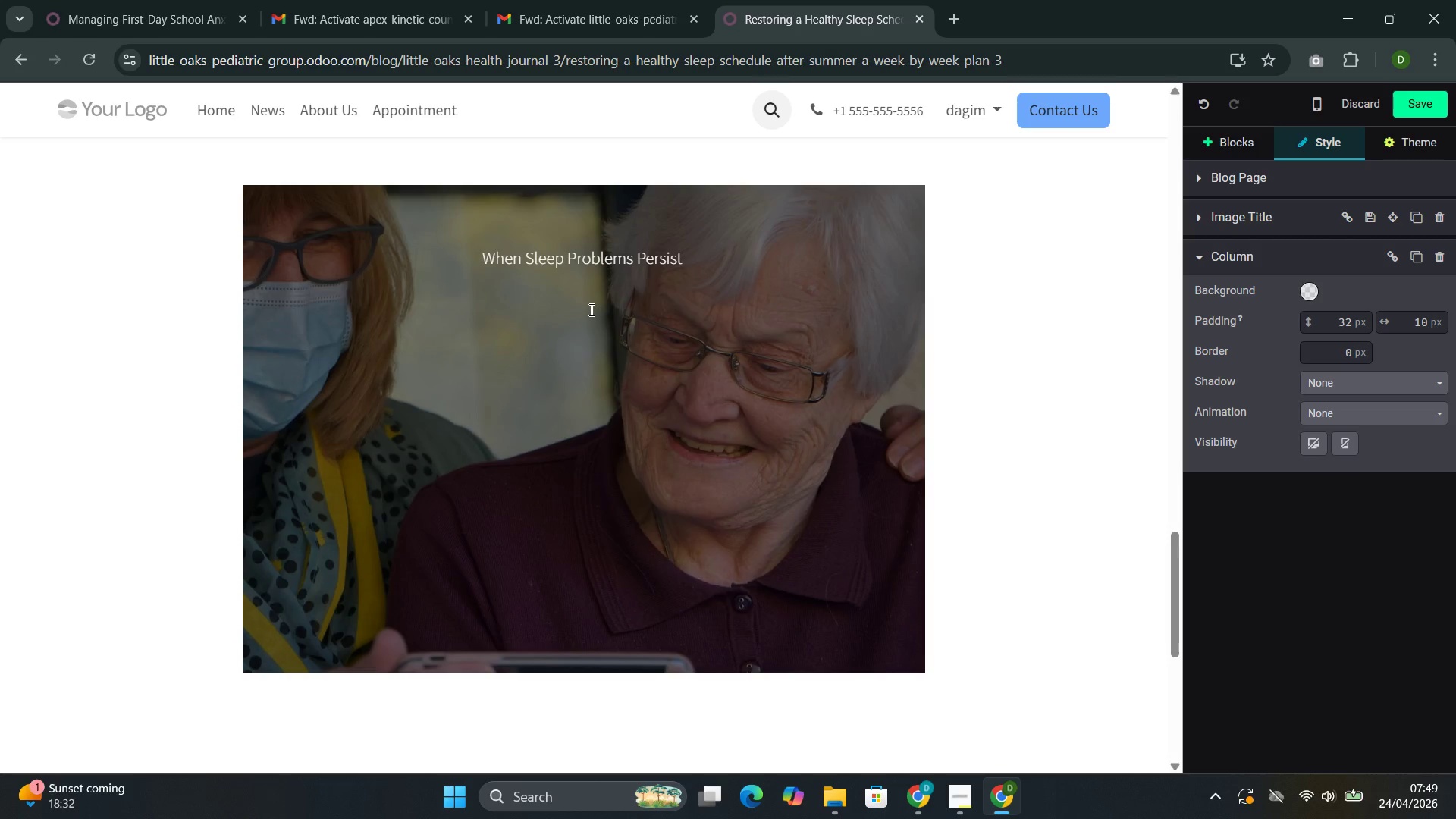 
key(Enter)
 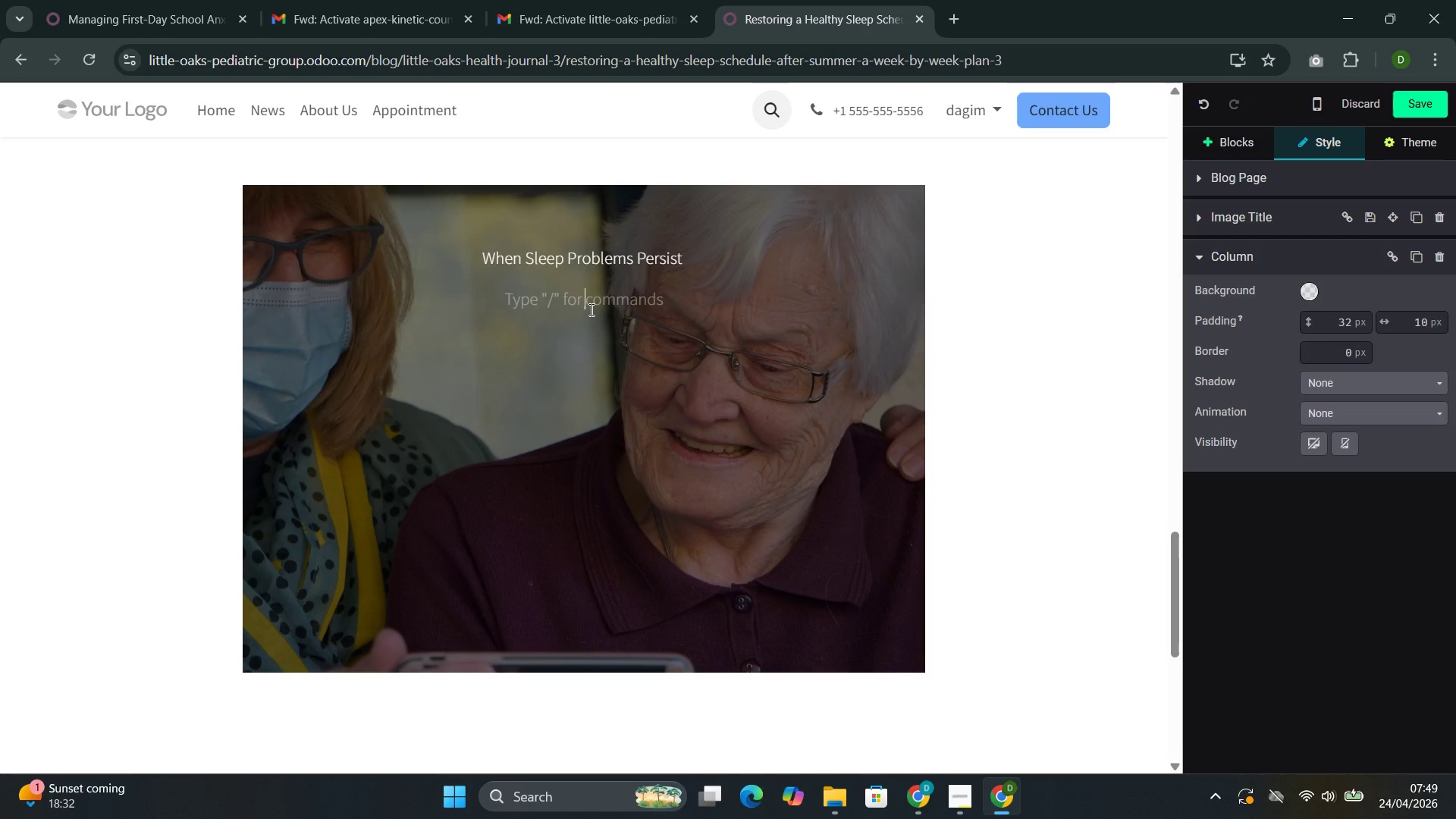 
type(If )
 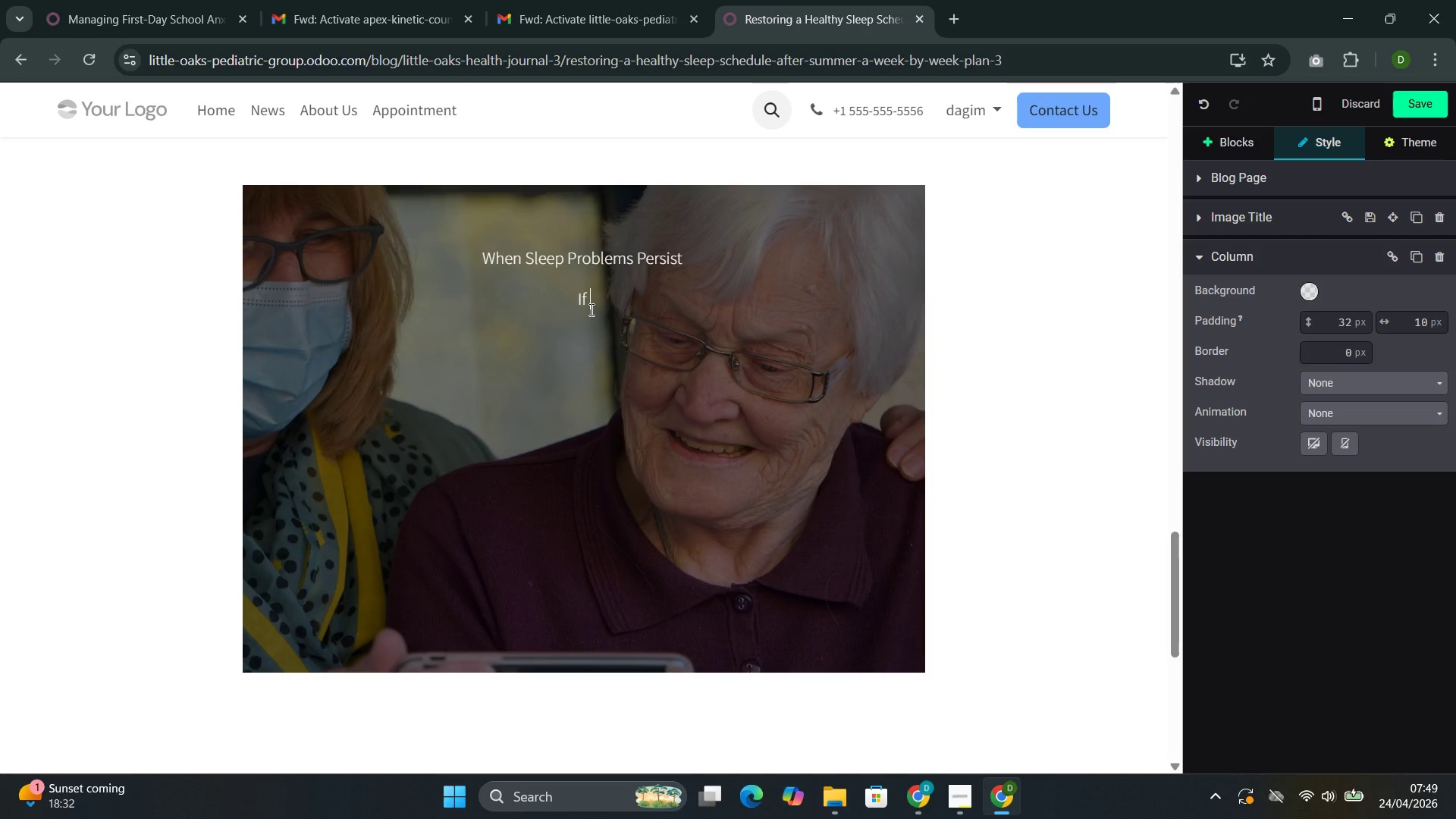 
hold_key(key=ShiftLeft, duration=0.98)
 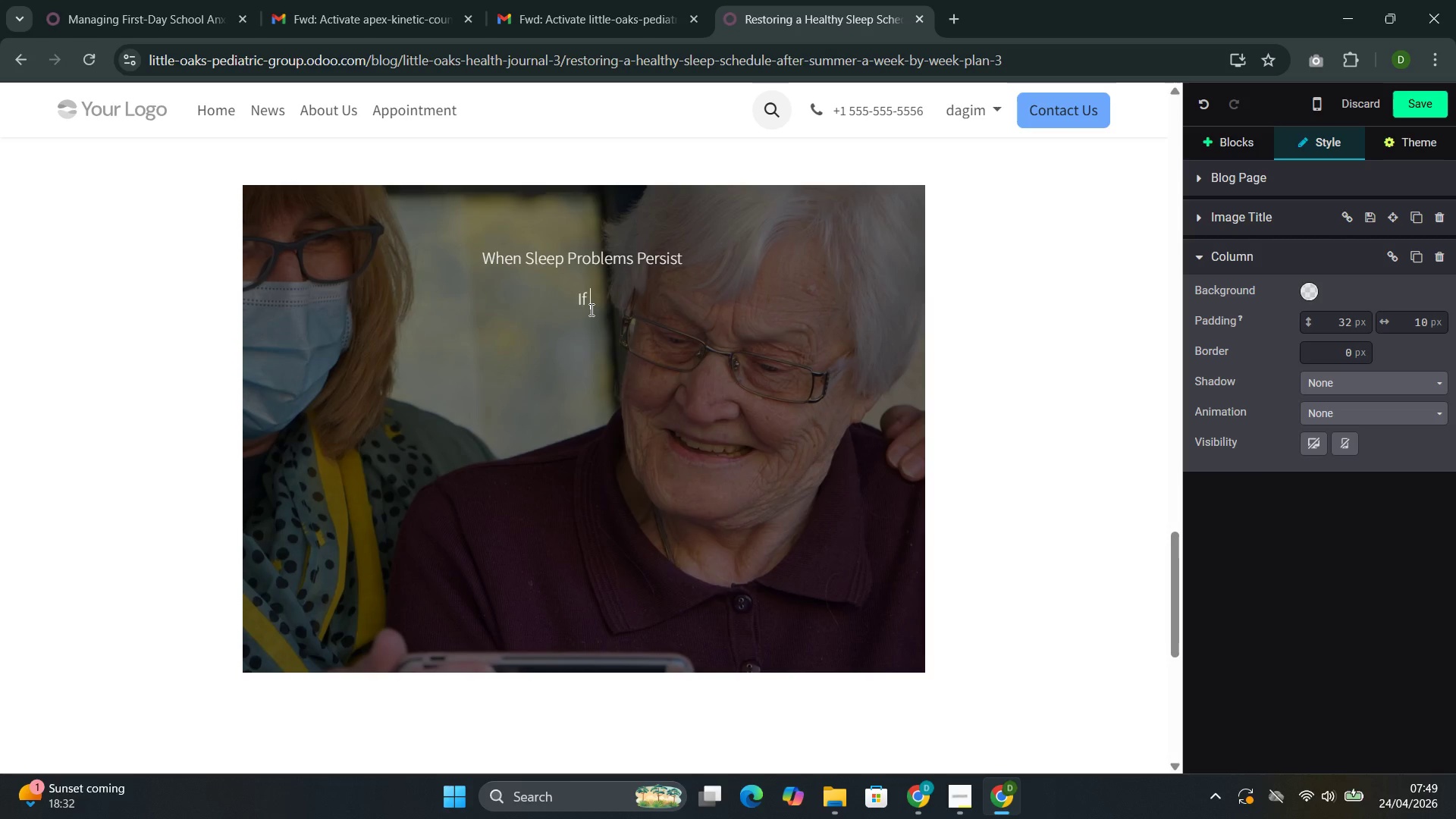 
type(YOUr consistently struggles )
 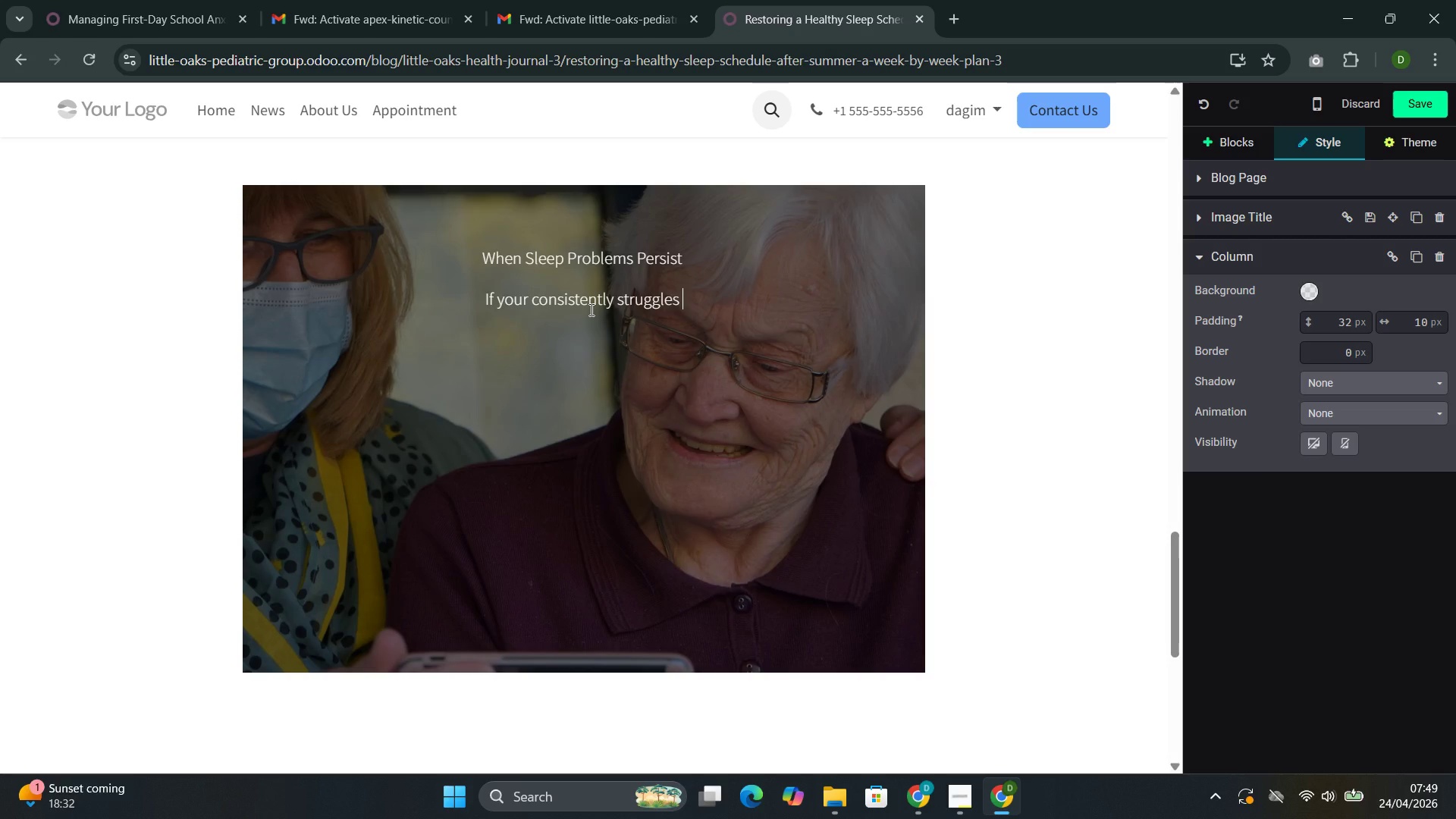 
type(to fall asleep, wake)
 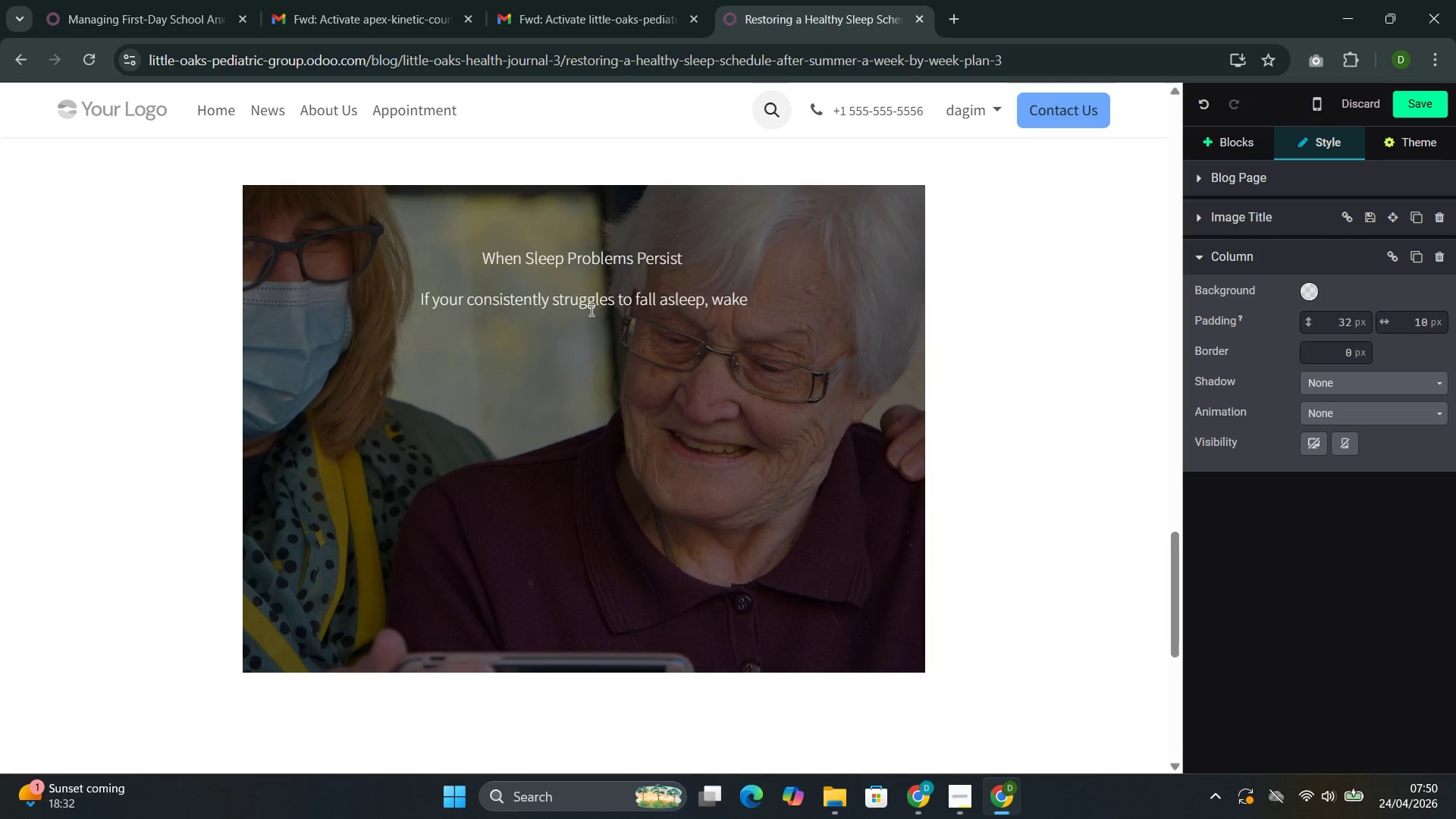 
type( frequenc)
key(Backspace)
type(tly during the night )
key(Backspace)
type(, or shower)
 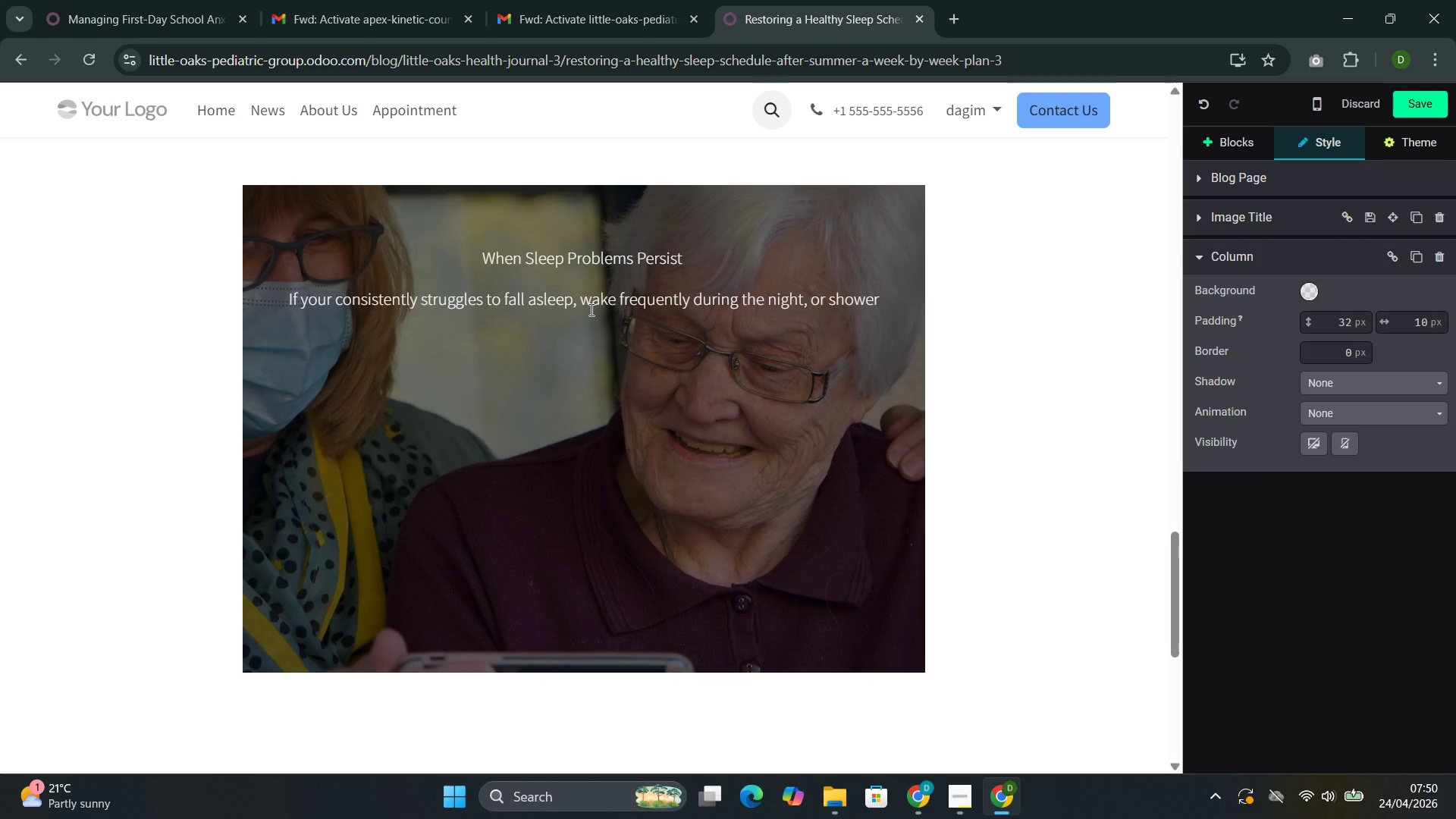 
key(Backspace)
key(Backspace)
type(s sigh)
key(Backspace)
type(ns of daytime sleepiness despite adequate time o)
key(Backspace)
type(in bed, de)
key(Backspace)
type(iscuss tese concerns )
 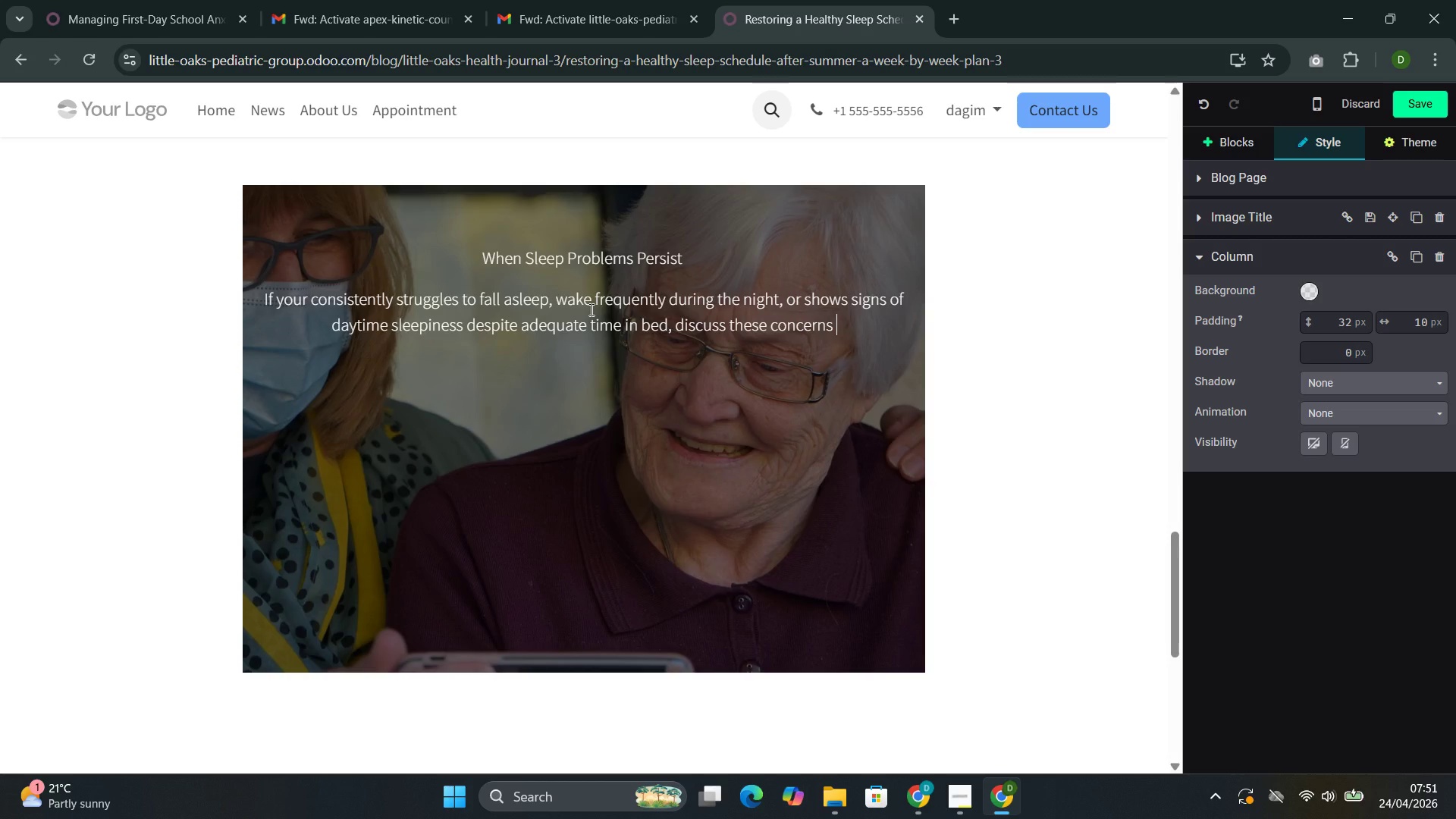 
wait(7.52)
 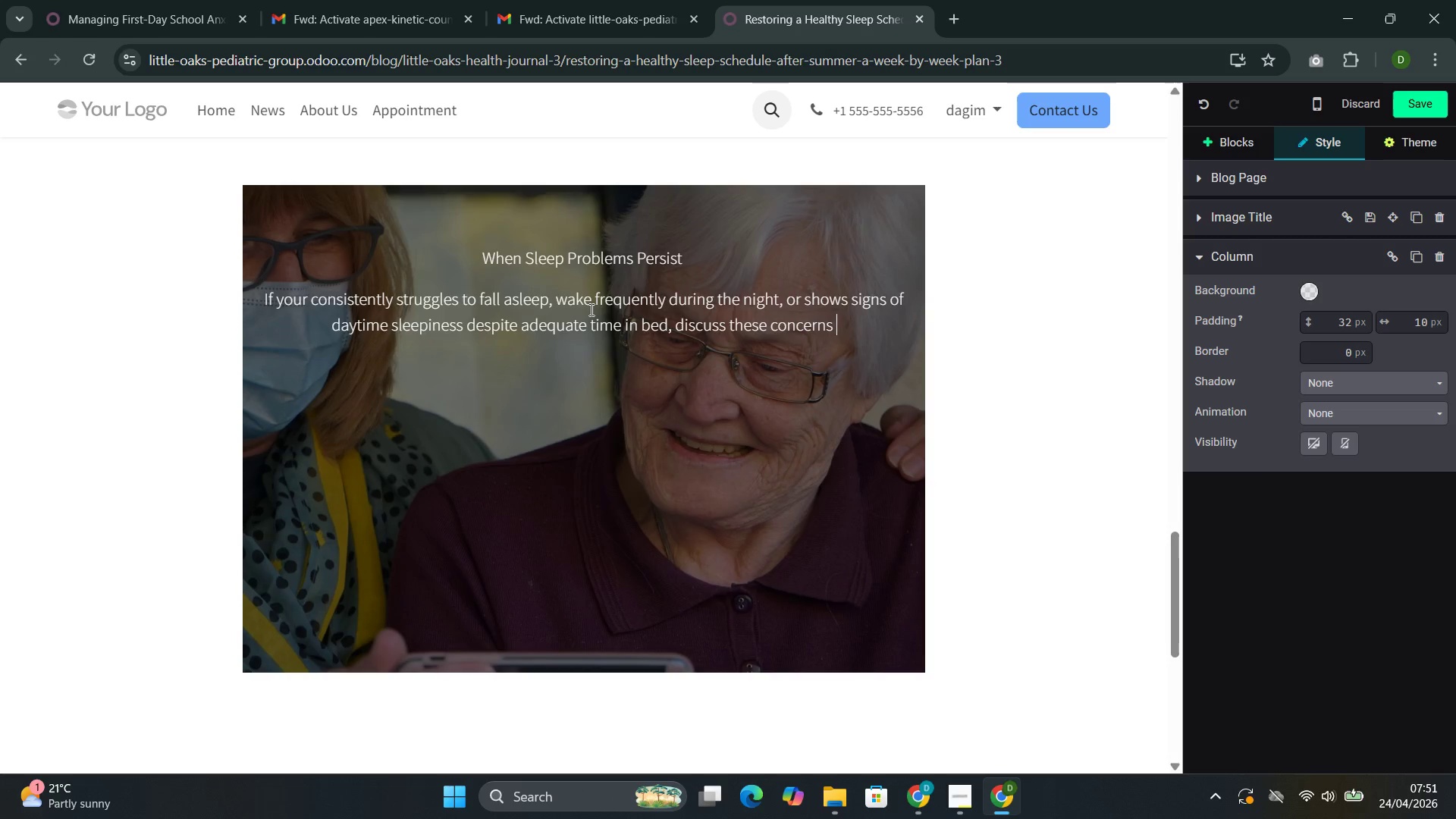 
type(with your pediatrician )
key(Backspace)
type(. Sleeo)
key(Backspace)
type(p-disor)
 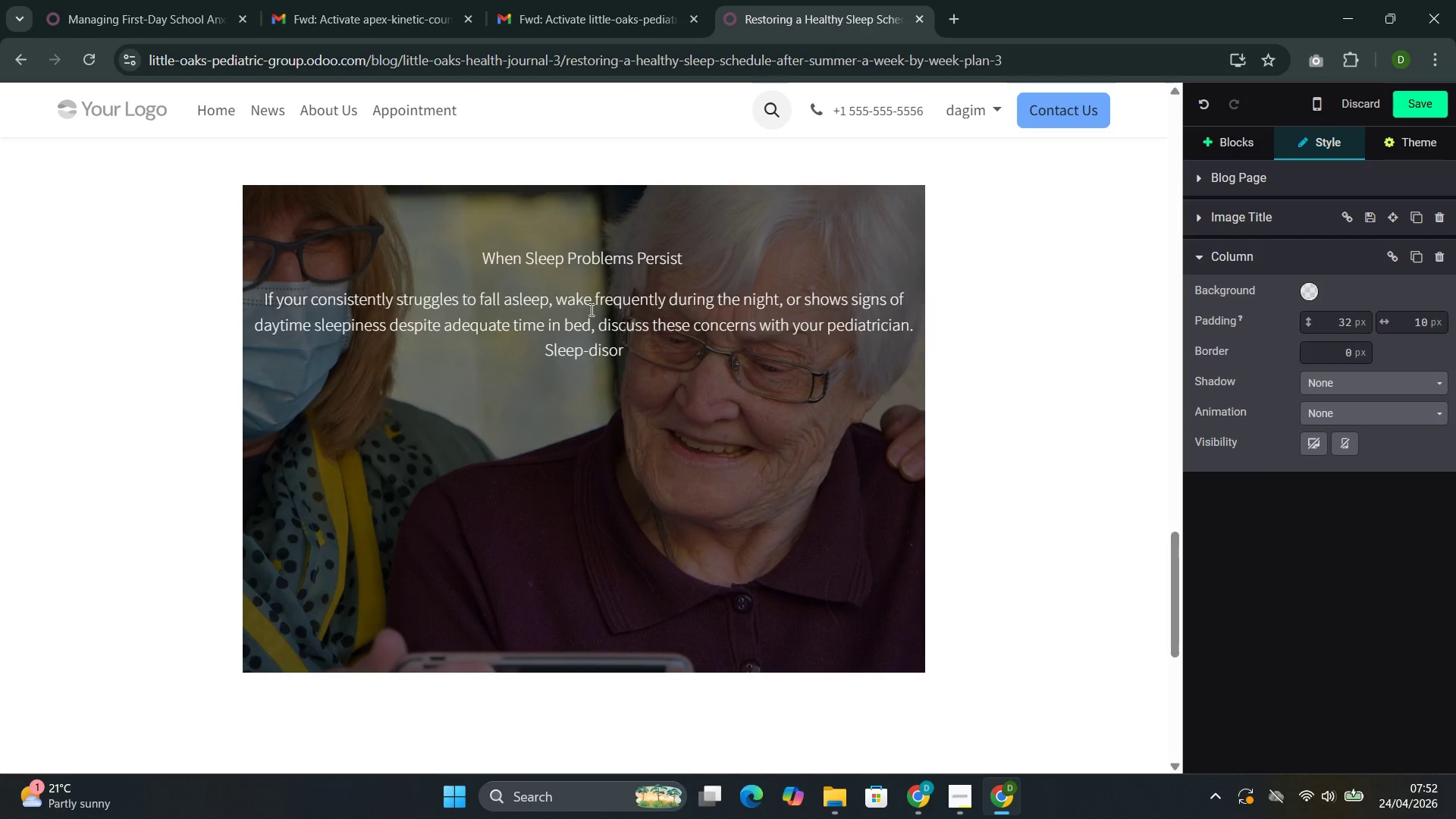 
wait(5.66)
 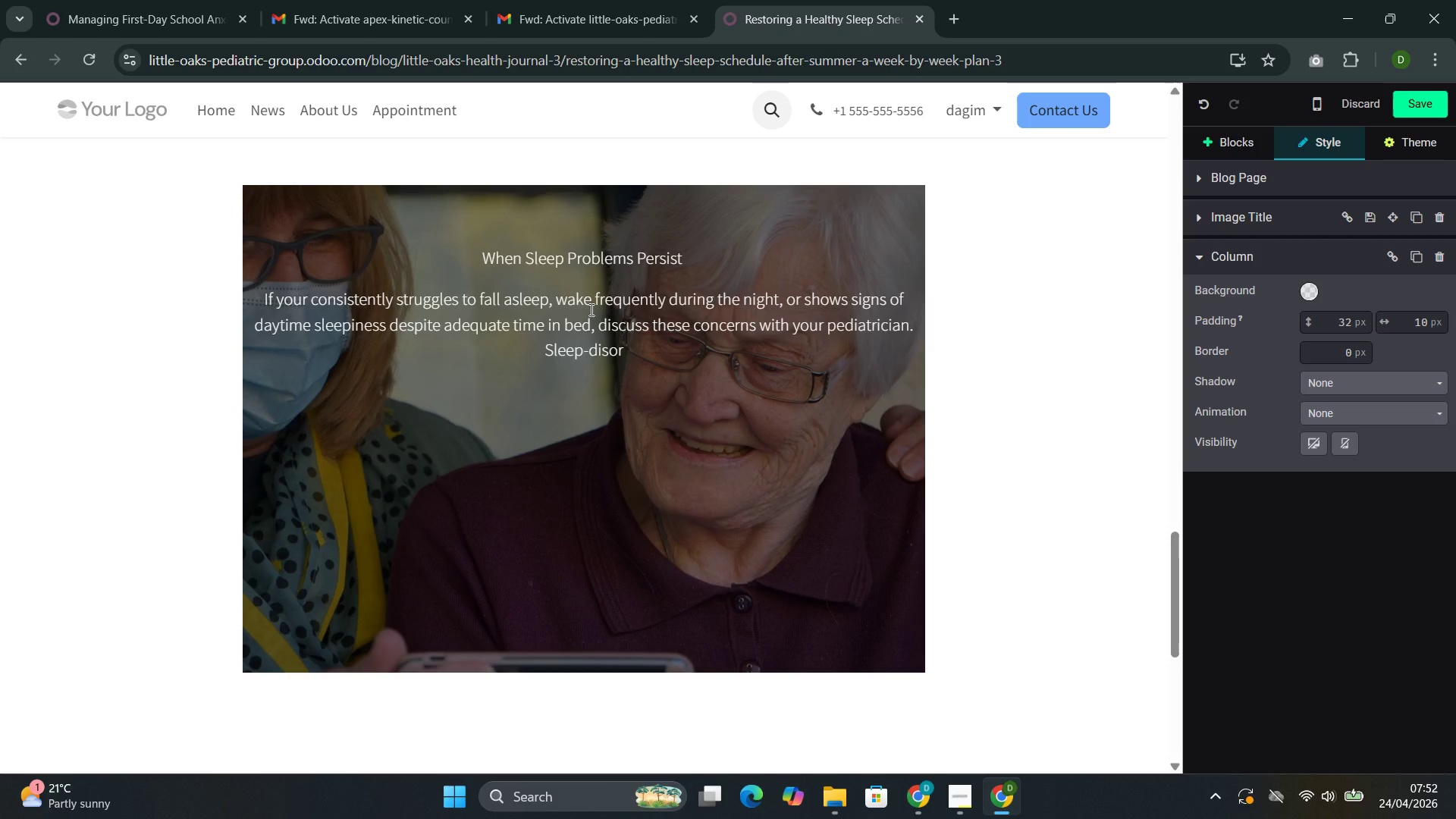 
type(der)
 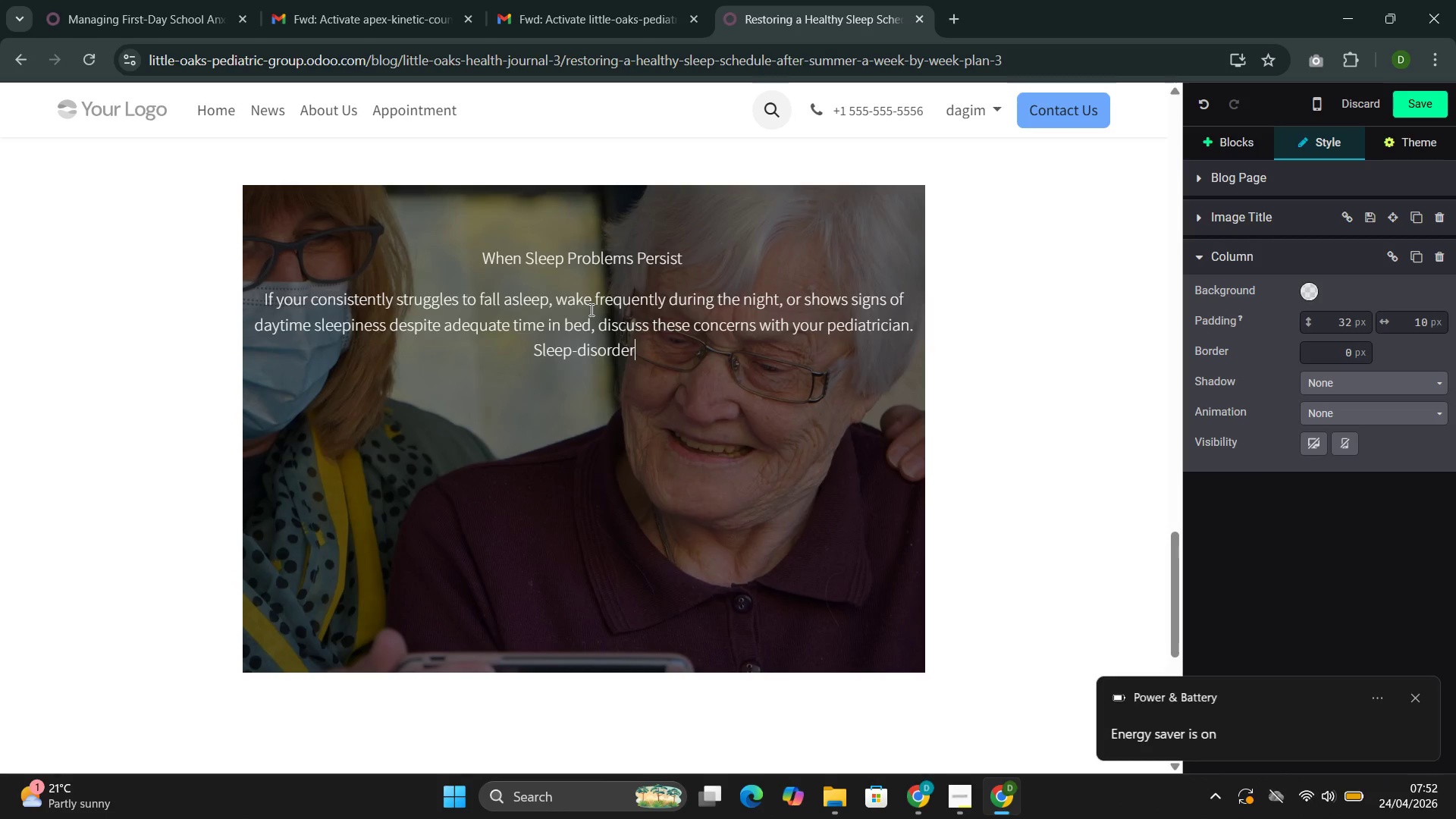 
type(ed )
 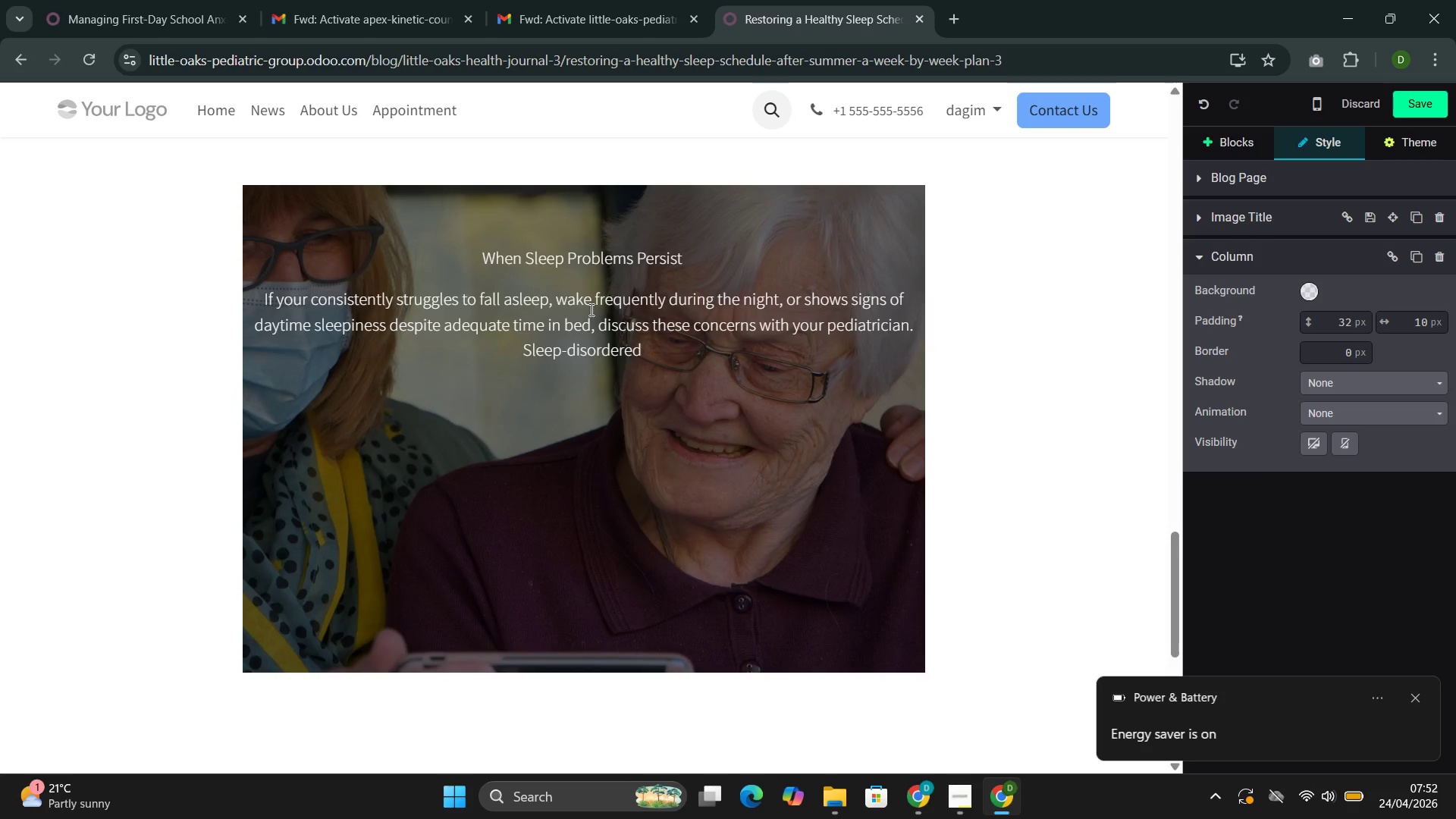 
wait(5.38)
 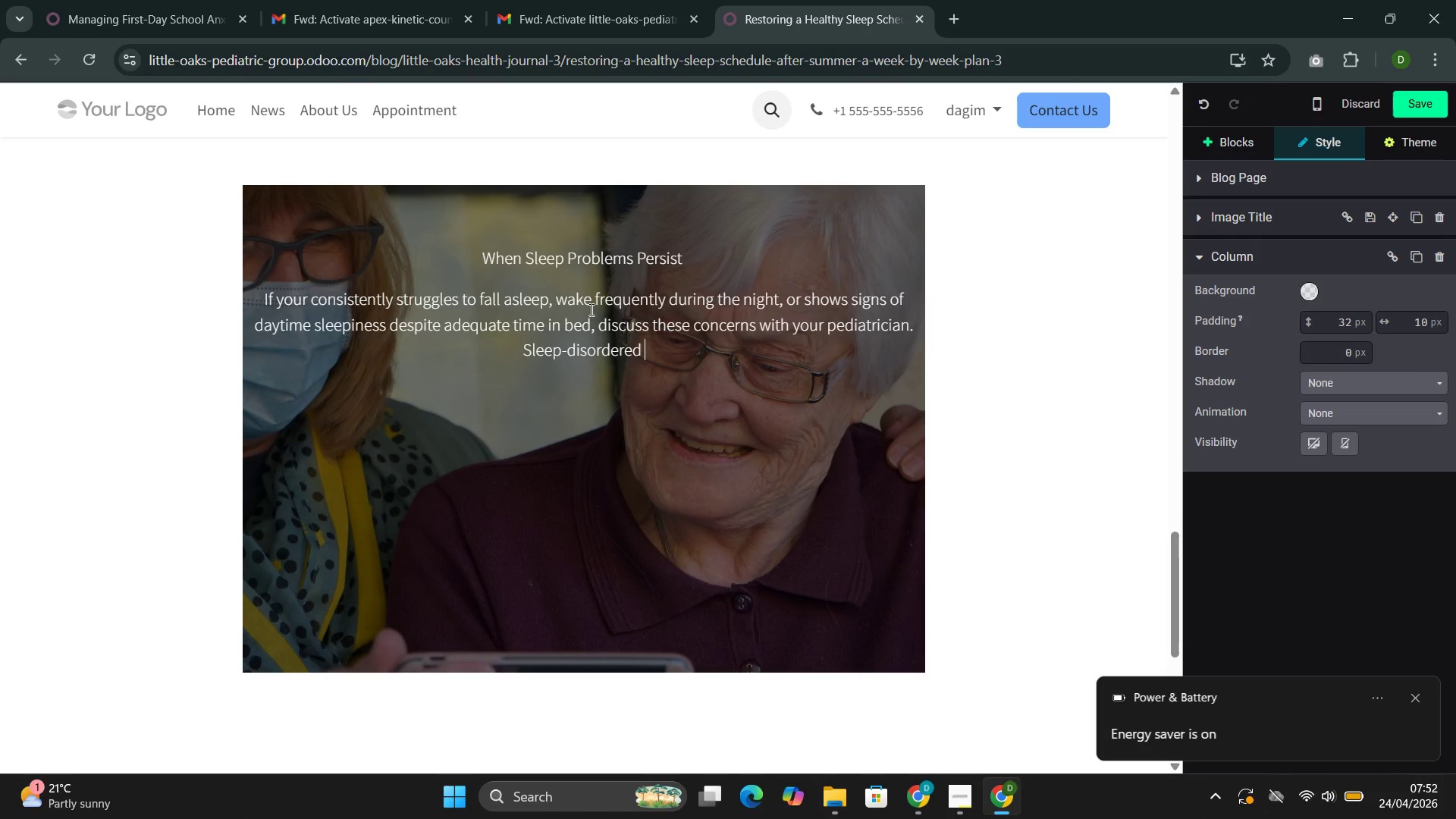 
type(breathing, including obsr)
key(Backspace)
type(tructive sleep ap)
 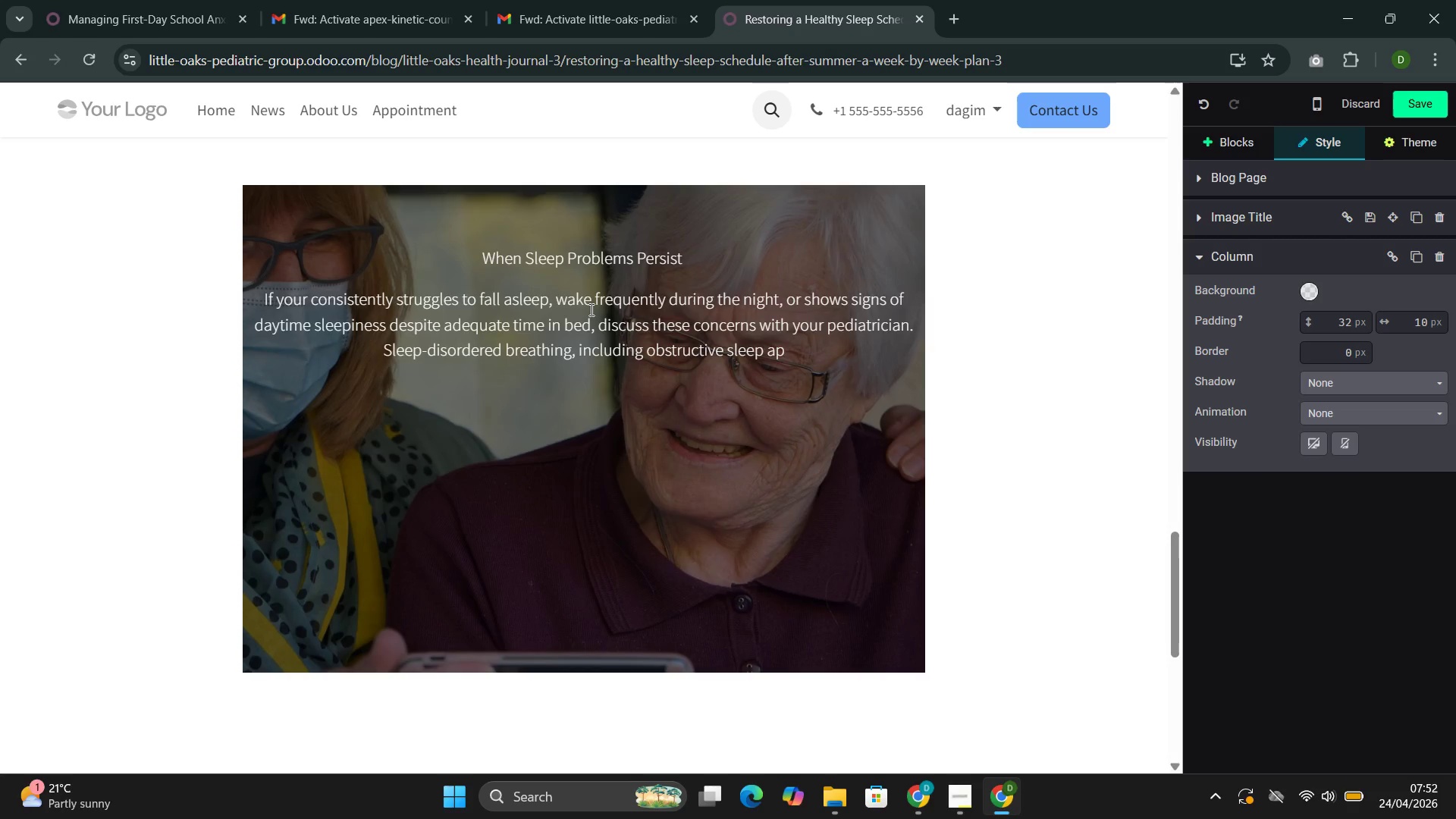 
type(nea)
 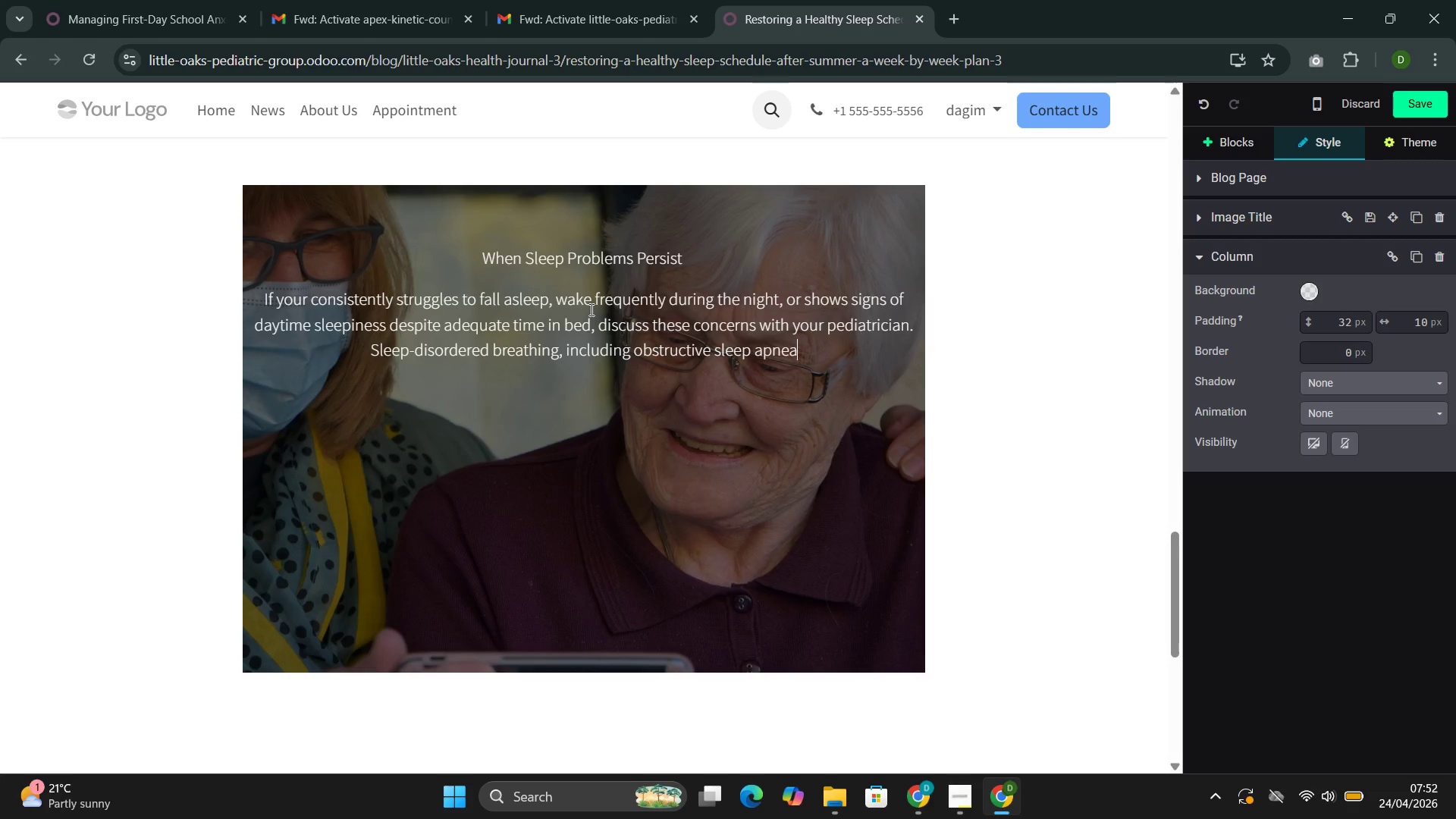 
type(, affects aoo)
key(Backspace)
key(Backspace)
type(pproximat)
 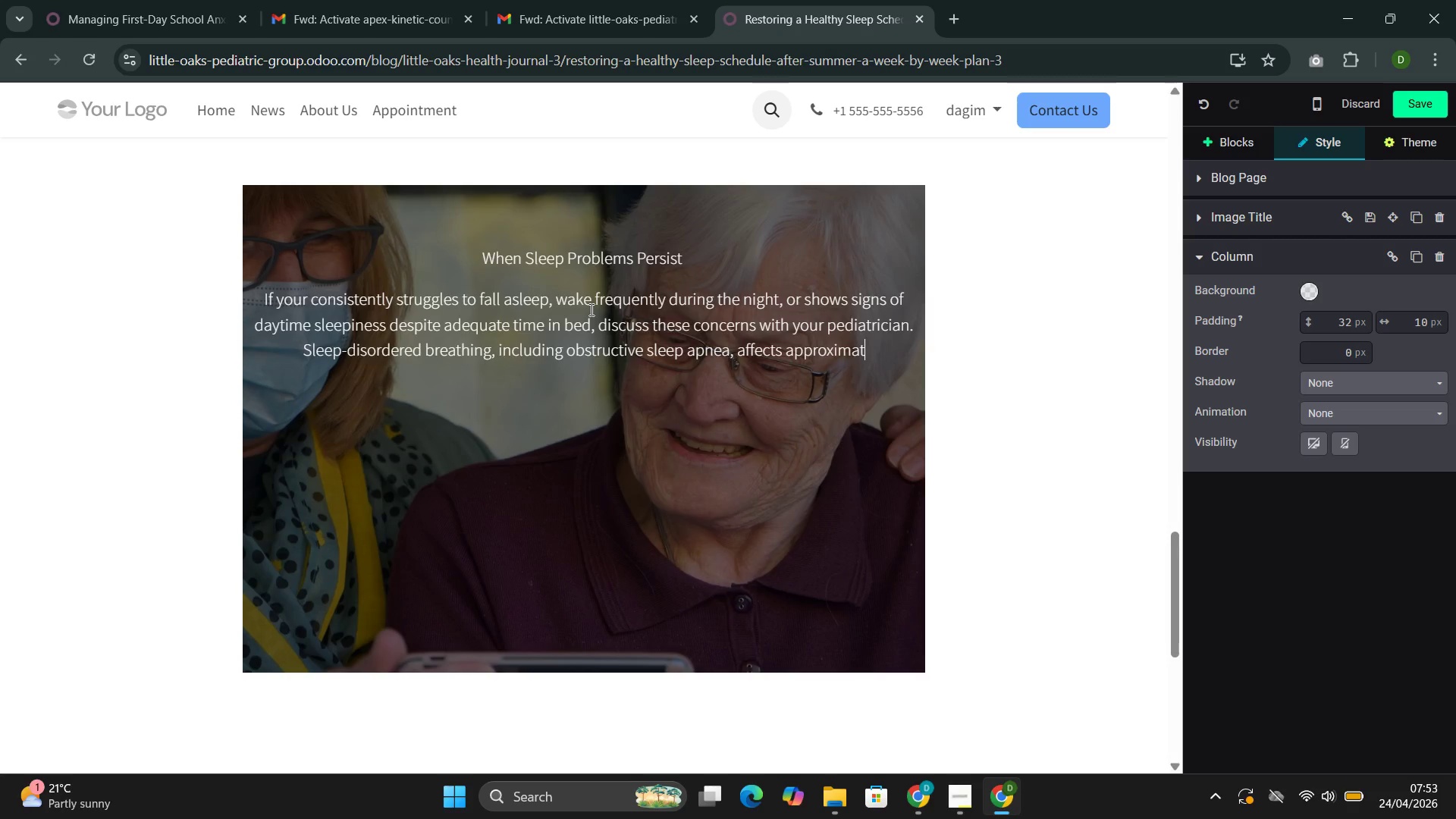 
type(ely 1-55 of children ans)
key(Backspace)
type(d is often missed without specific Screening.)
 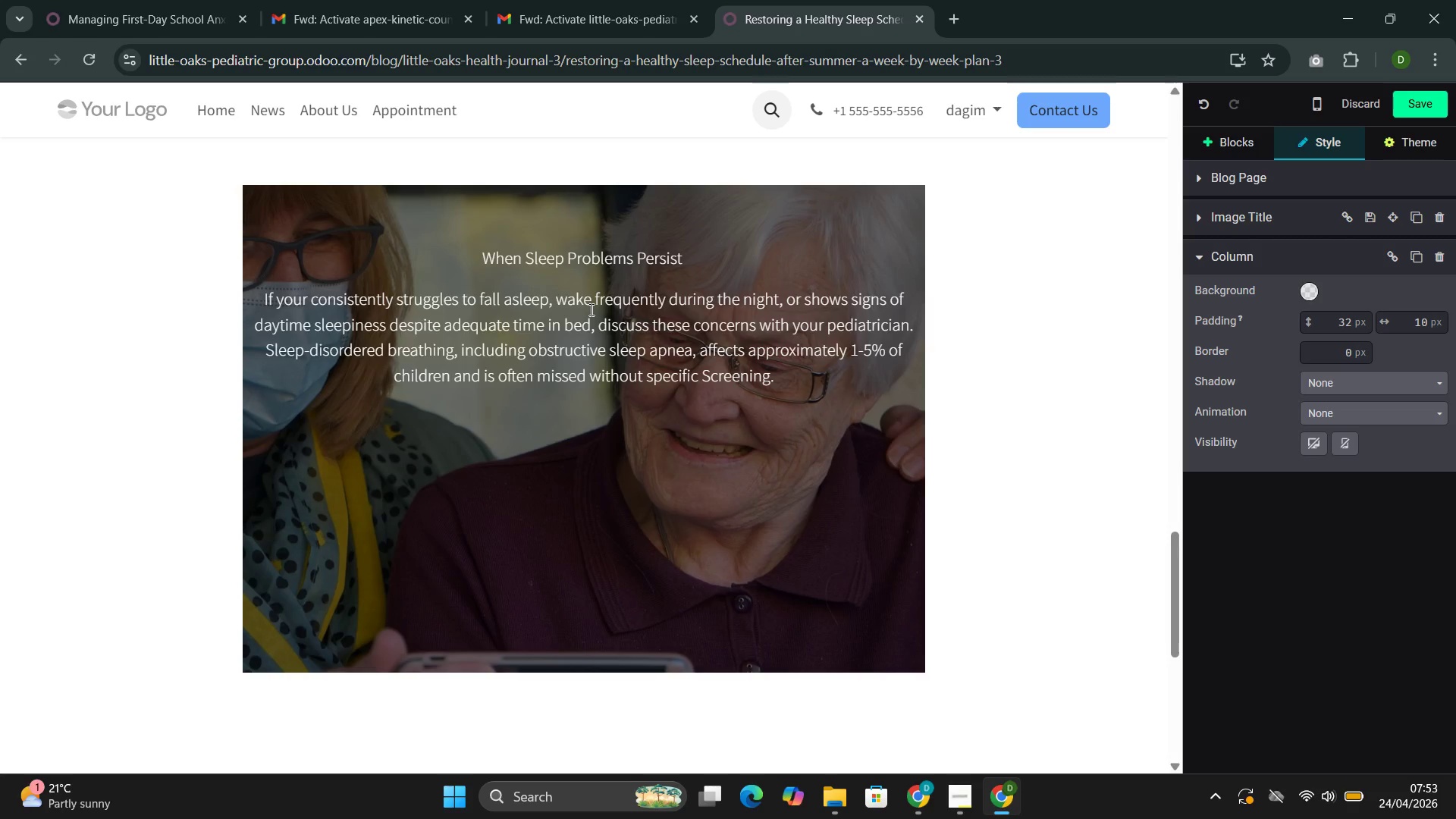 
wait(7.73)
 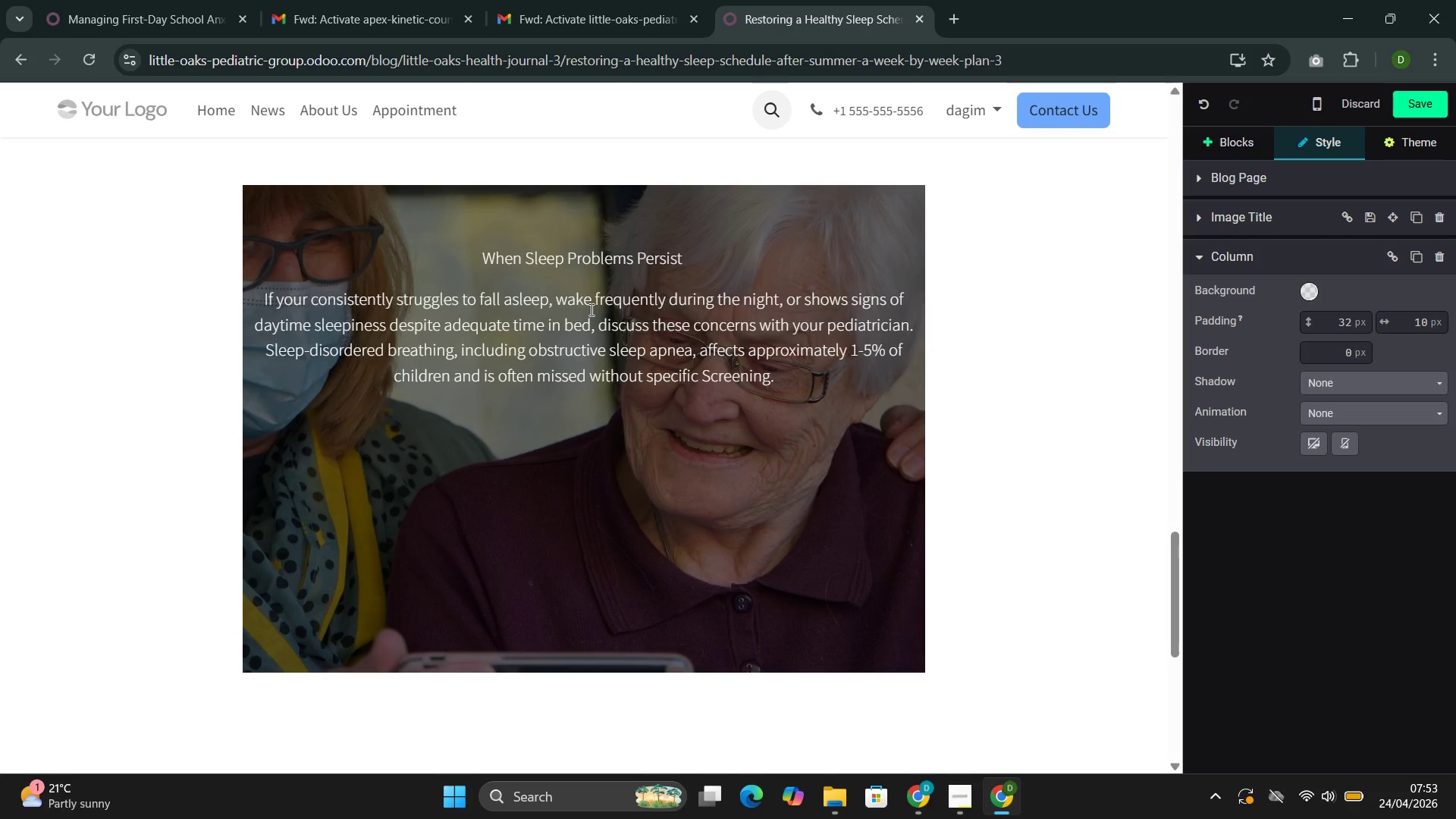 
key(Enter)
 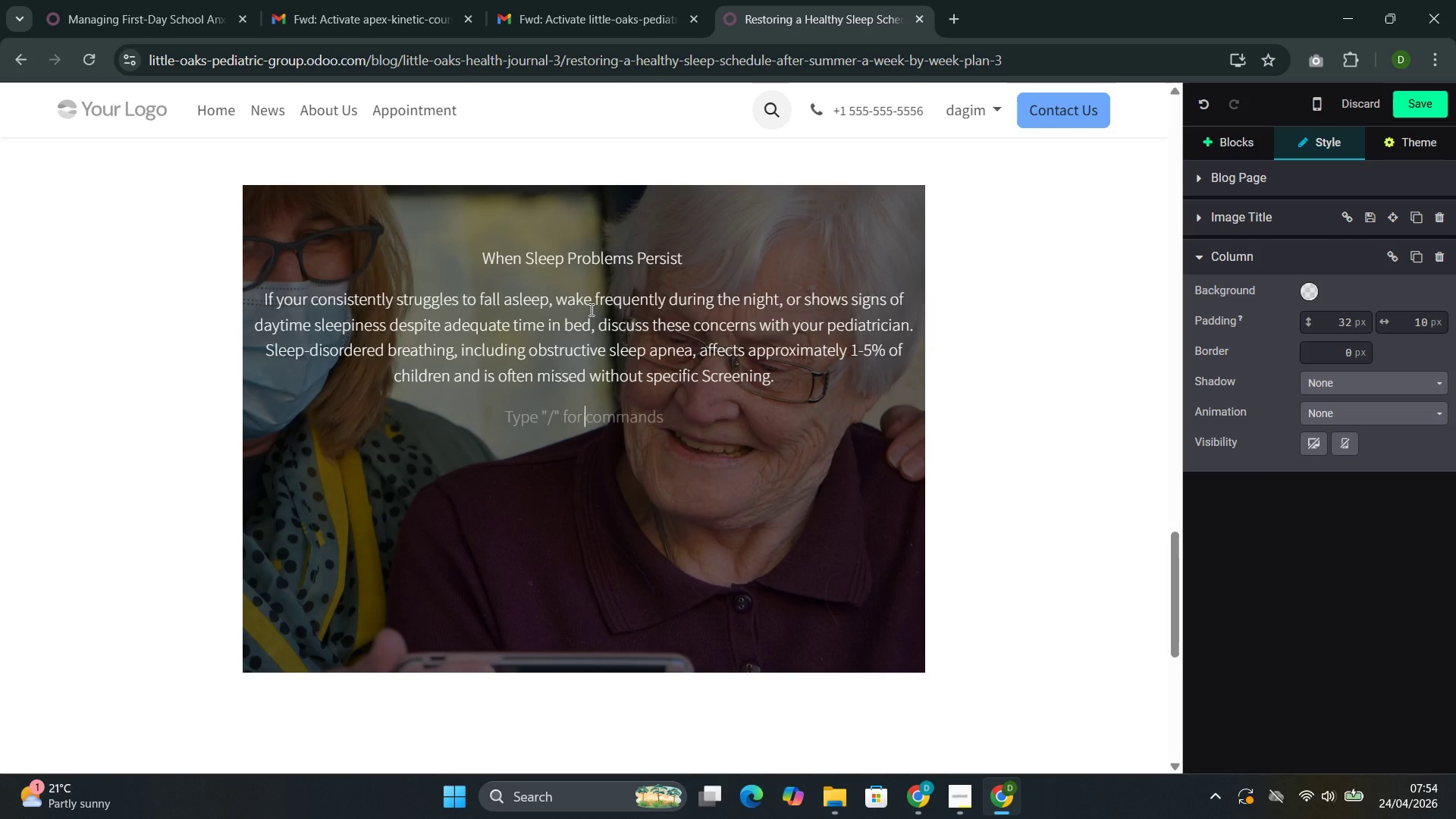 
wait(8.31)
 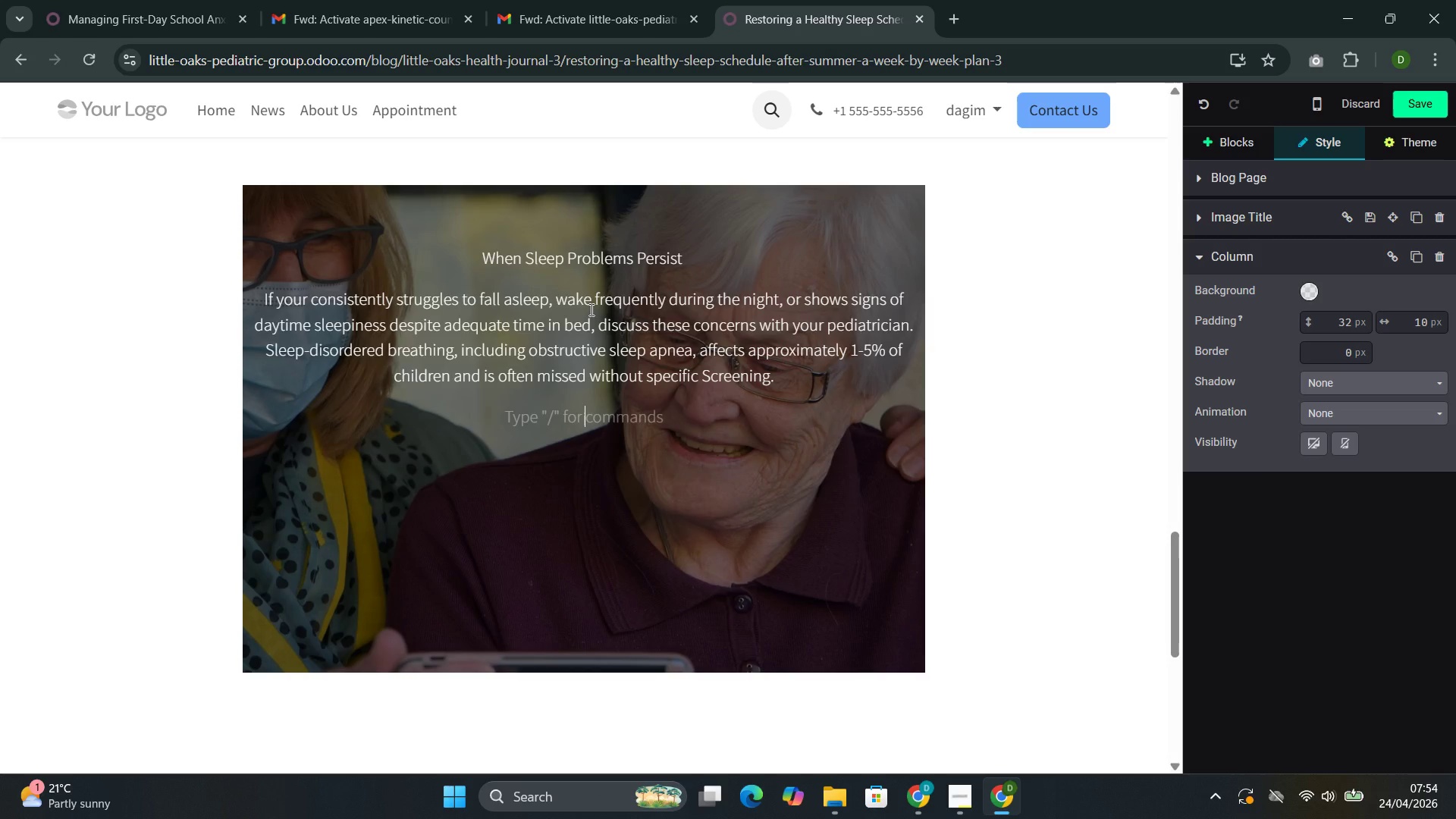 
left_click([1241, 130])
 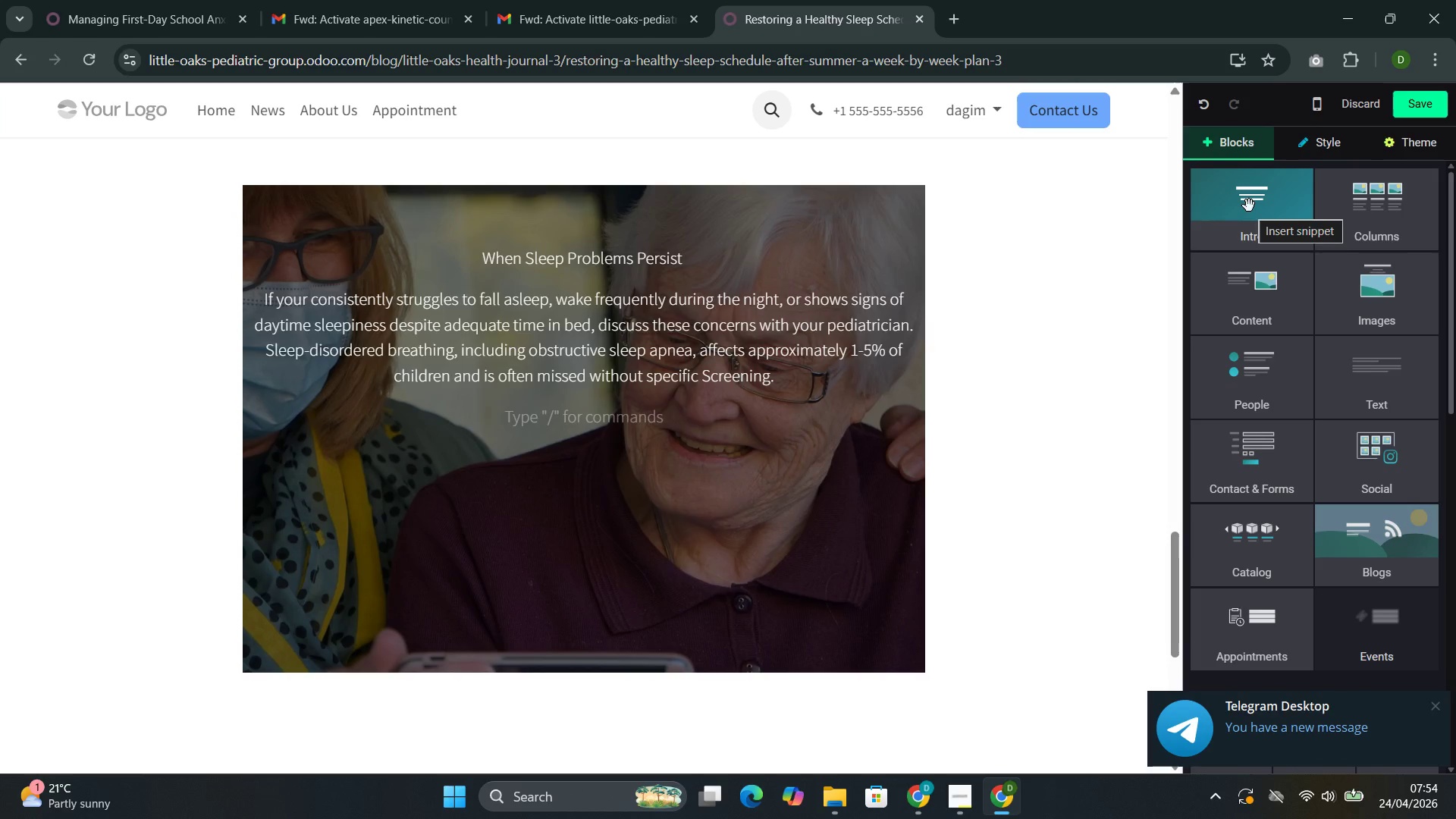 
wait(5.06)
 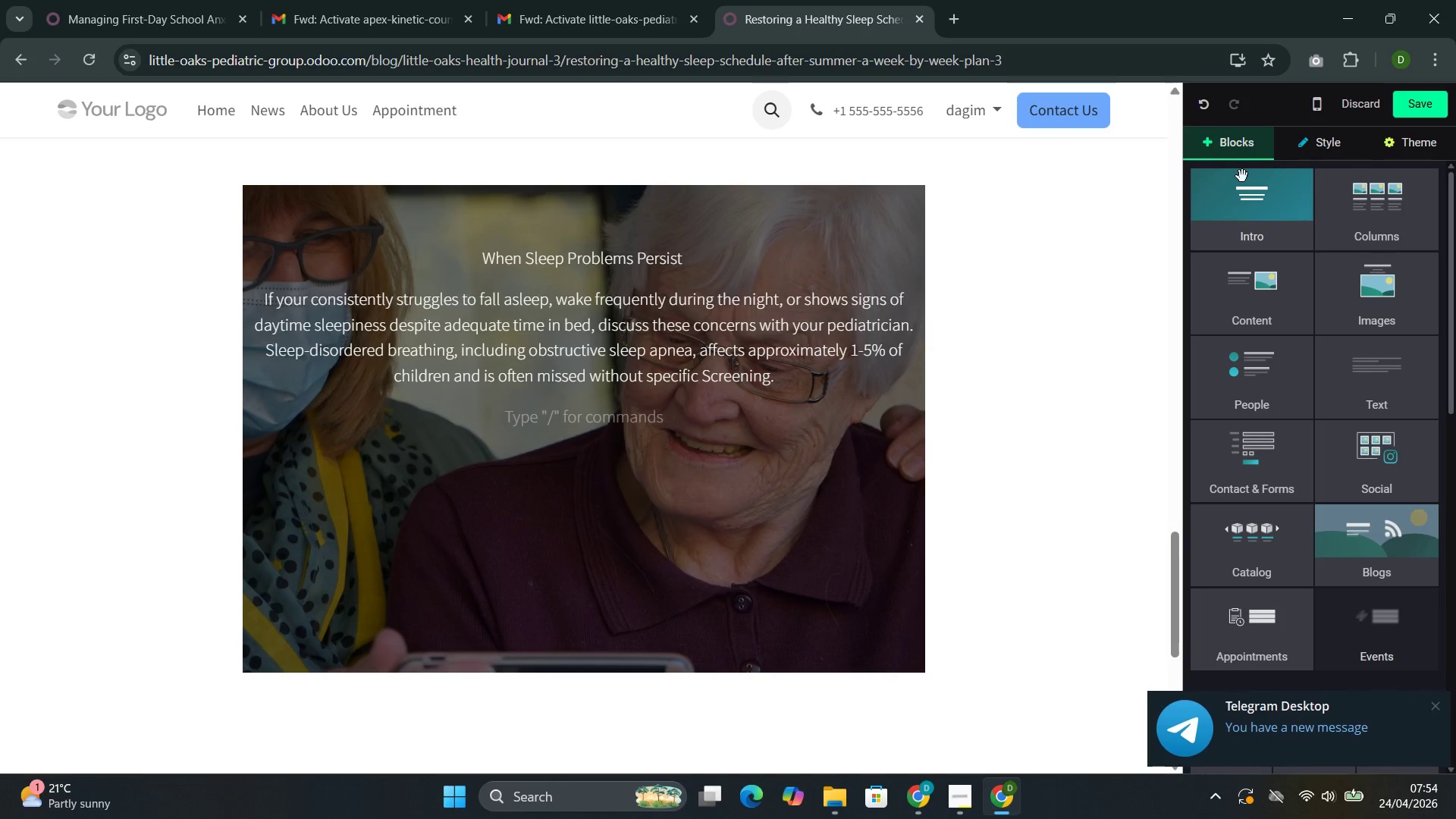 
mouse_move([1342, 491])
 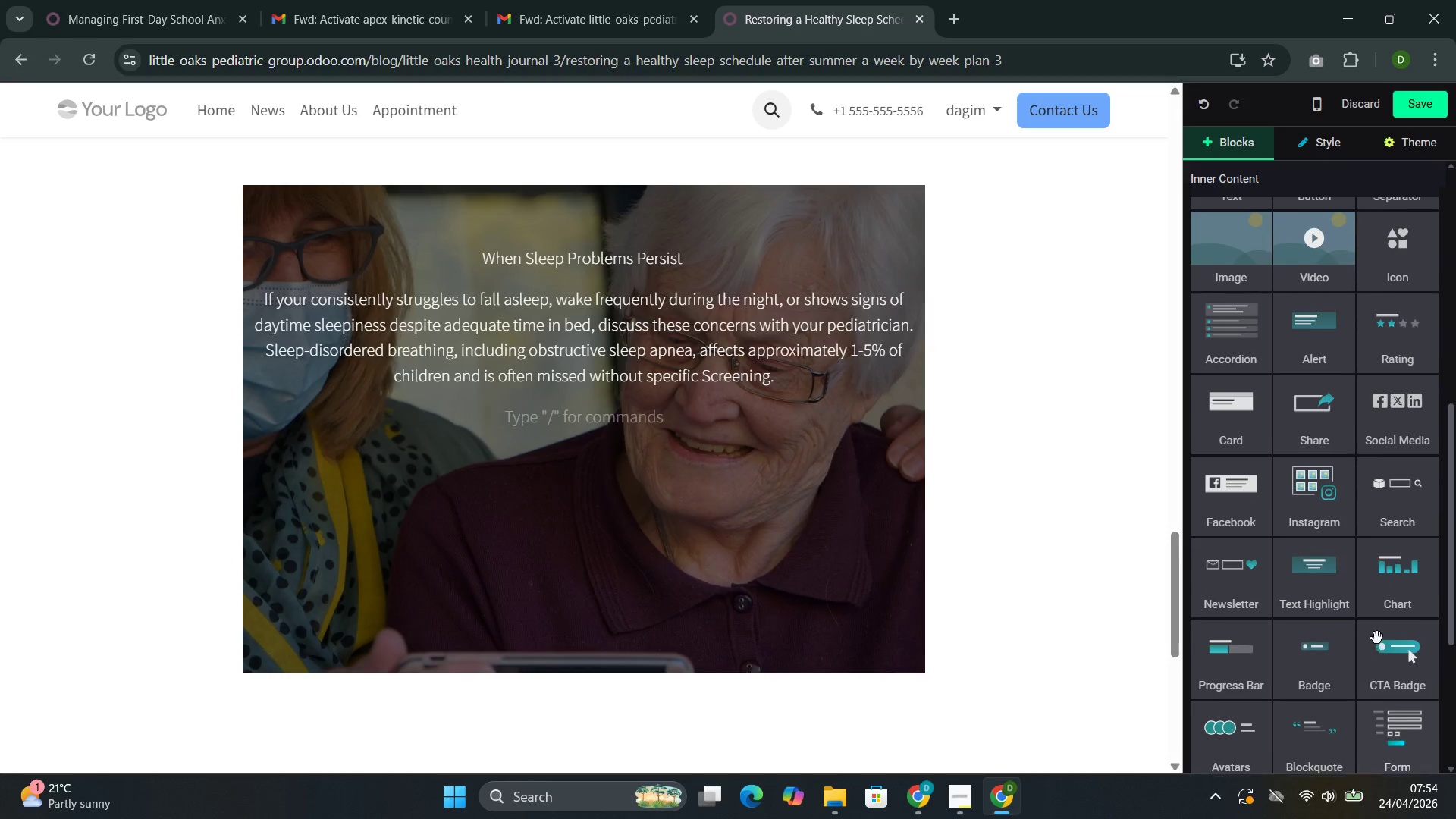 
wait(7.91)
 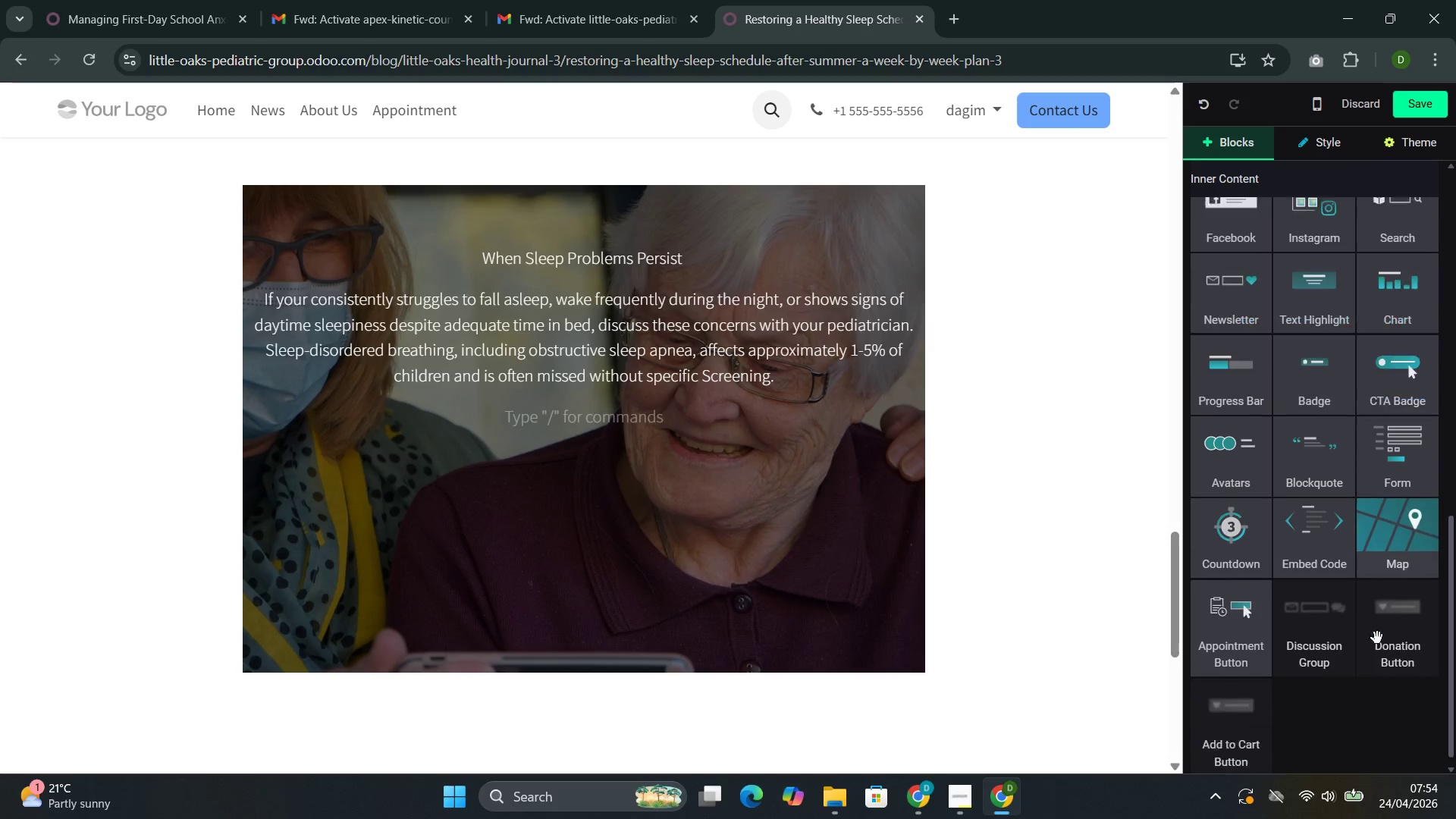 
left_click_drag(start_coordinate=[1324, 246], to_coordinate=[350, 422])
 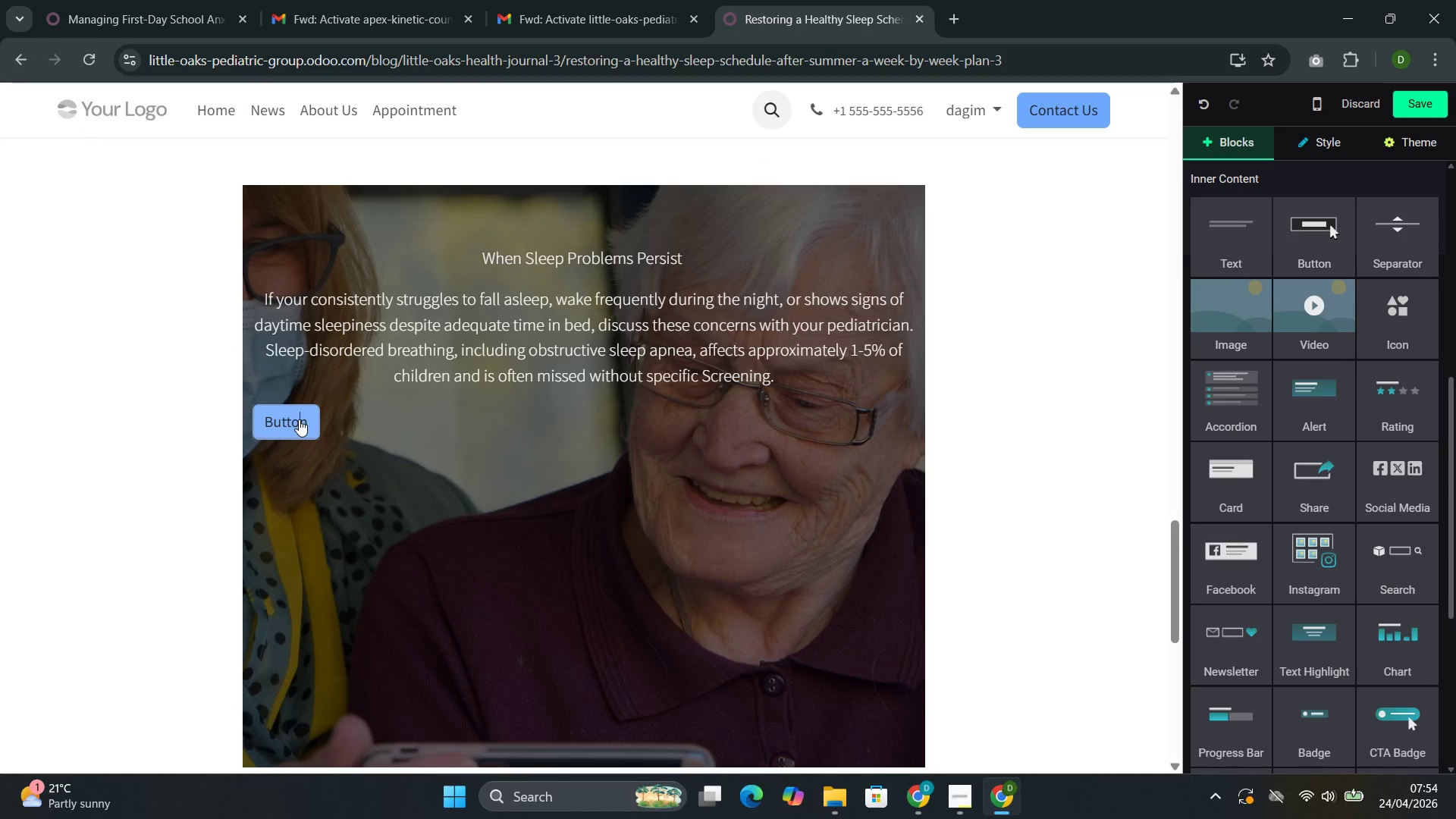 
double_click([299, 419])
 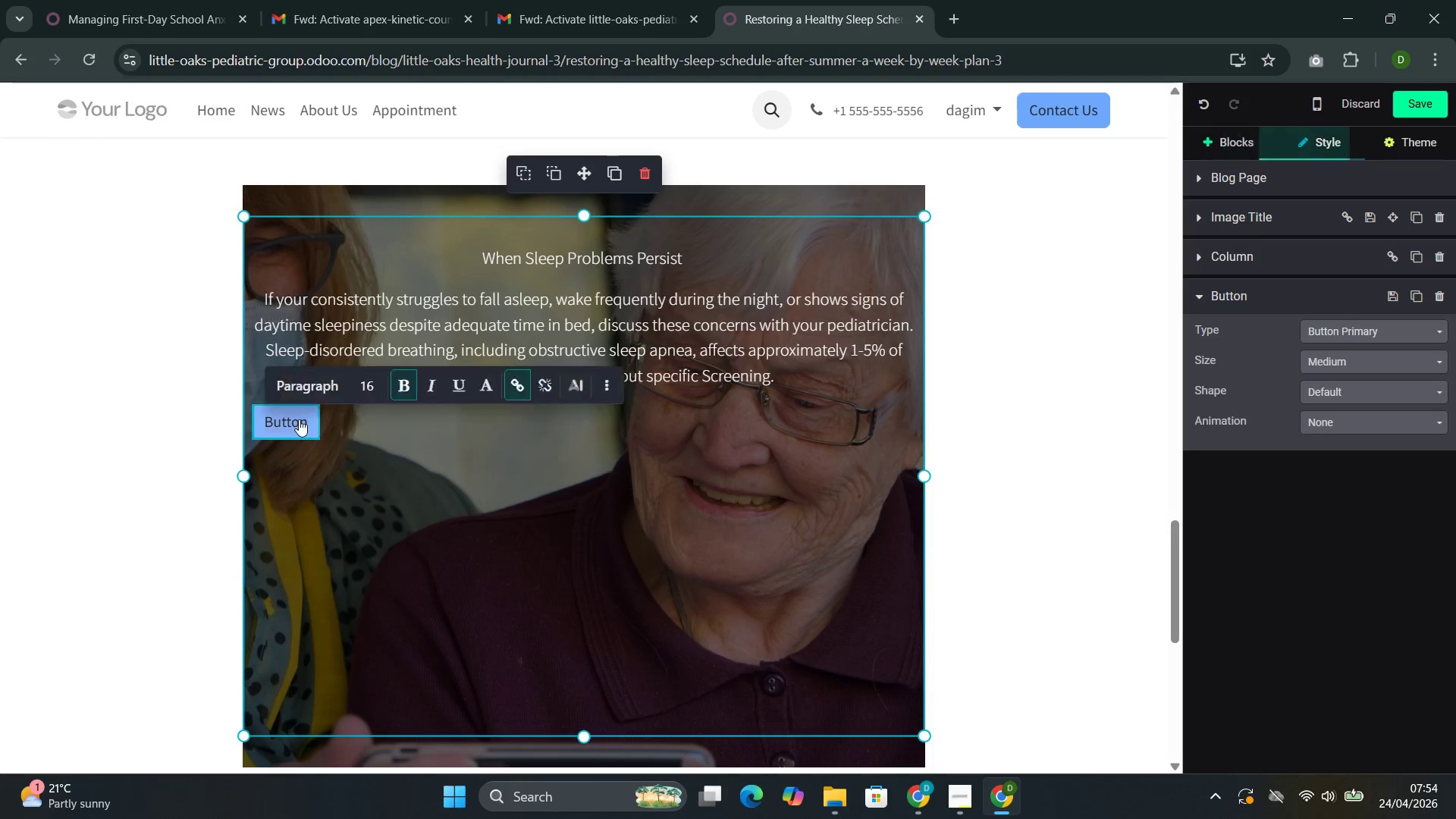 
triple_click([299, 419])
 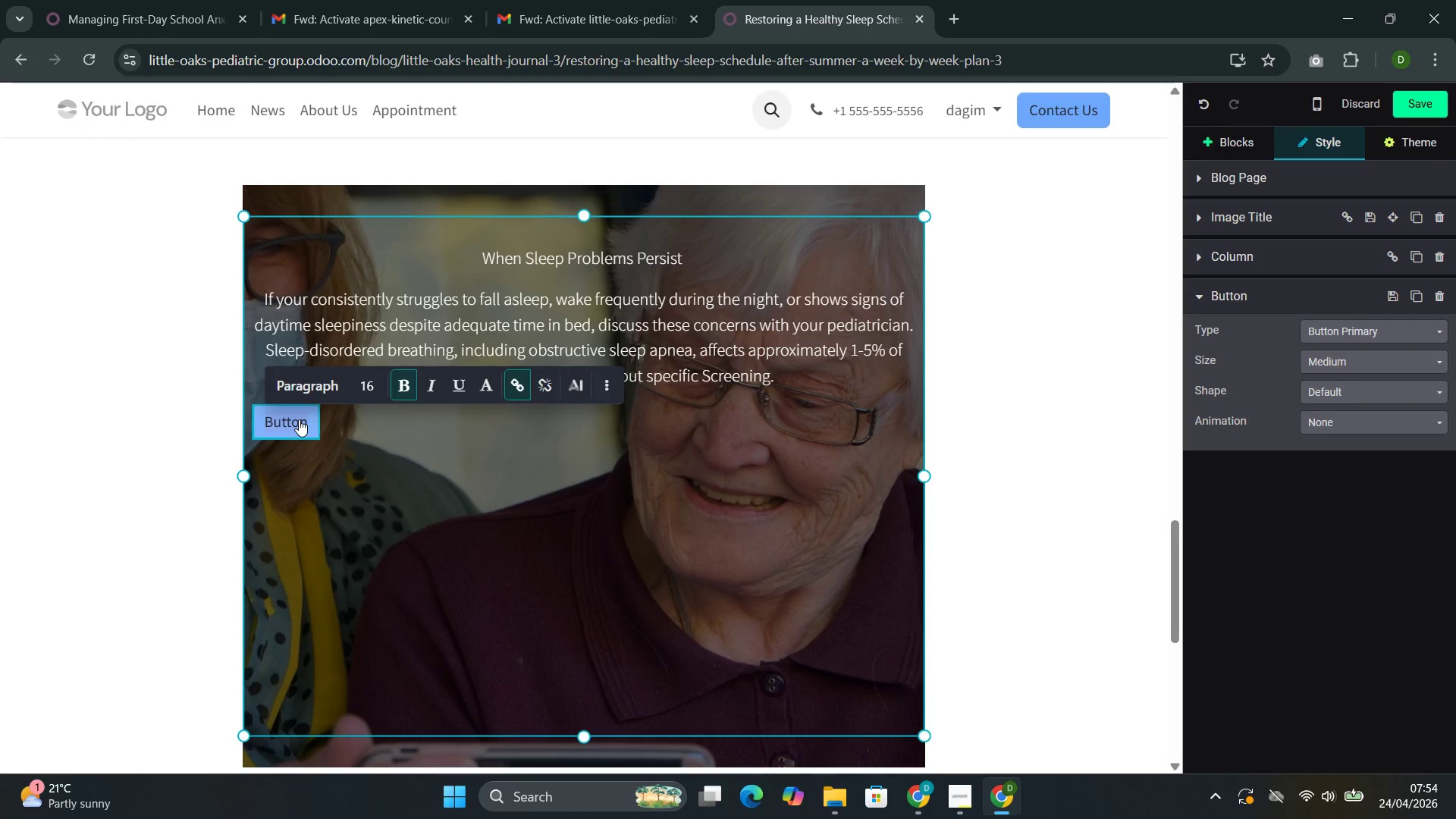 
key(Backspace)
 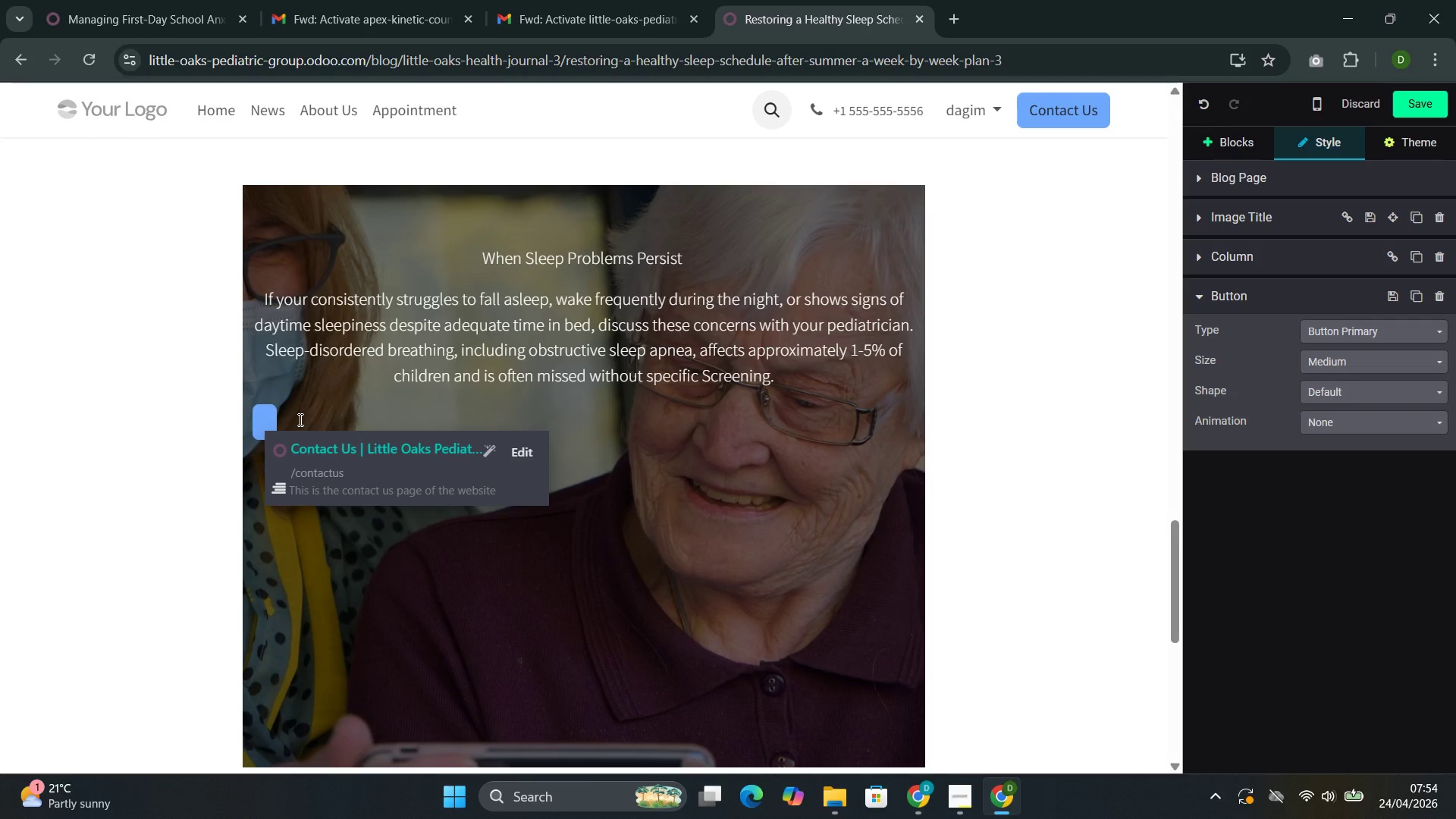 
left_click([299, 419])
 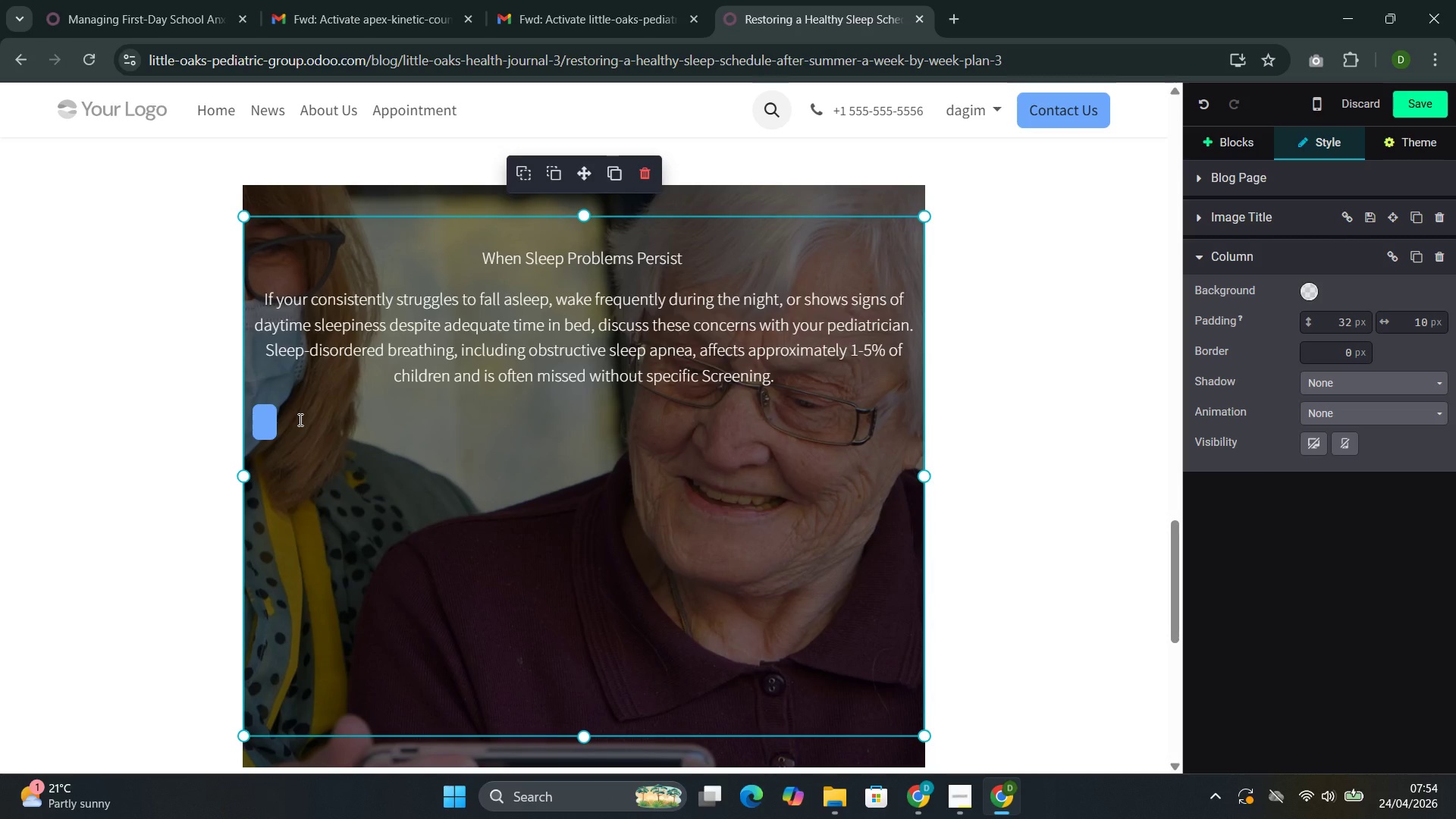 
wait(8.09)
 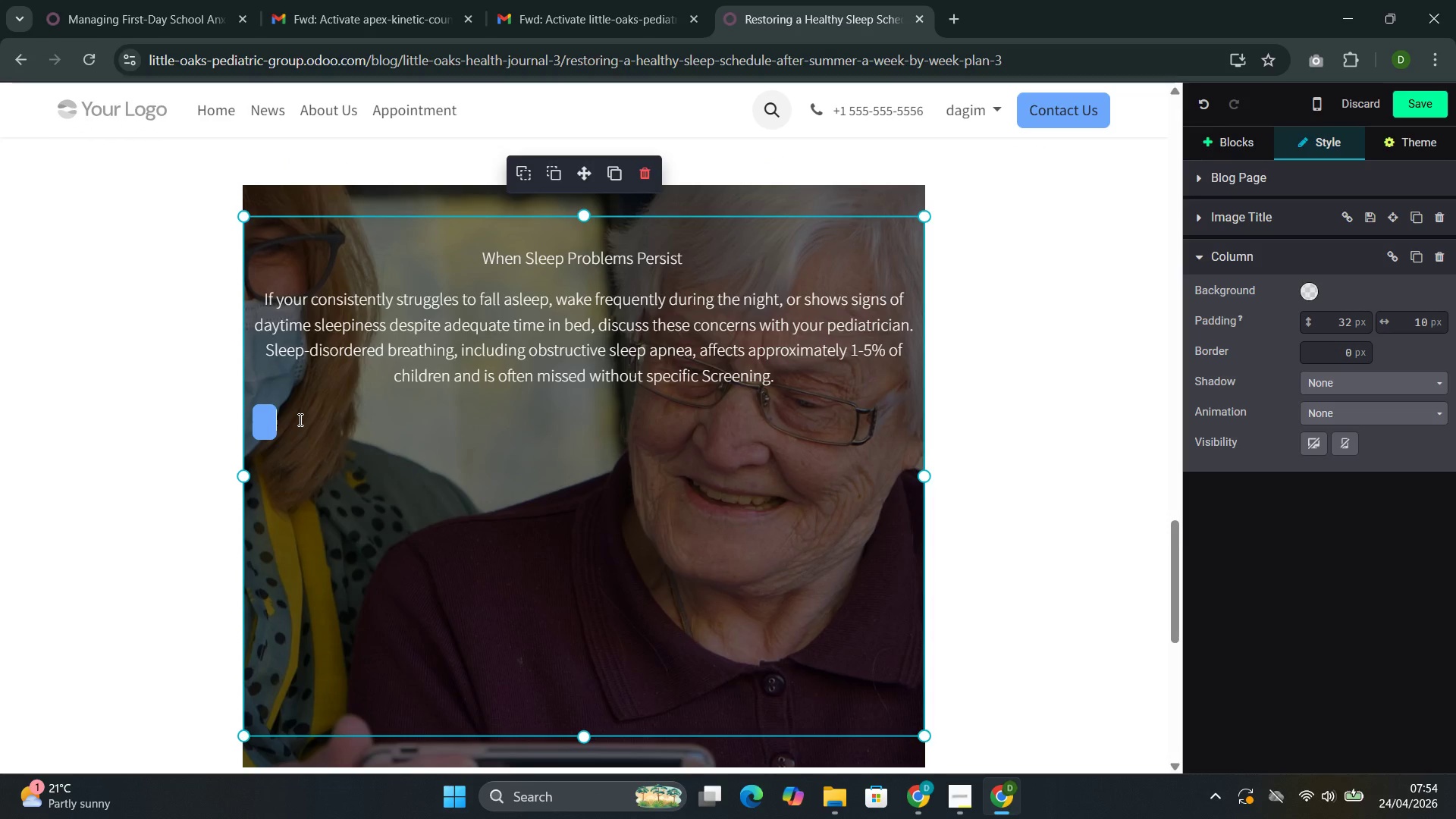 
type(SCHEdule a Sleep Consultato)
key(Backspace)
type(ion )
 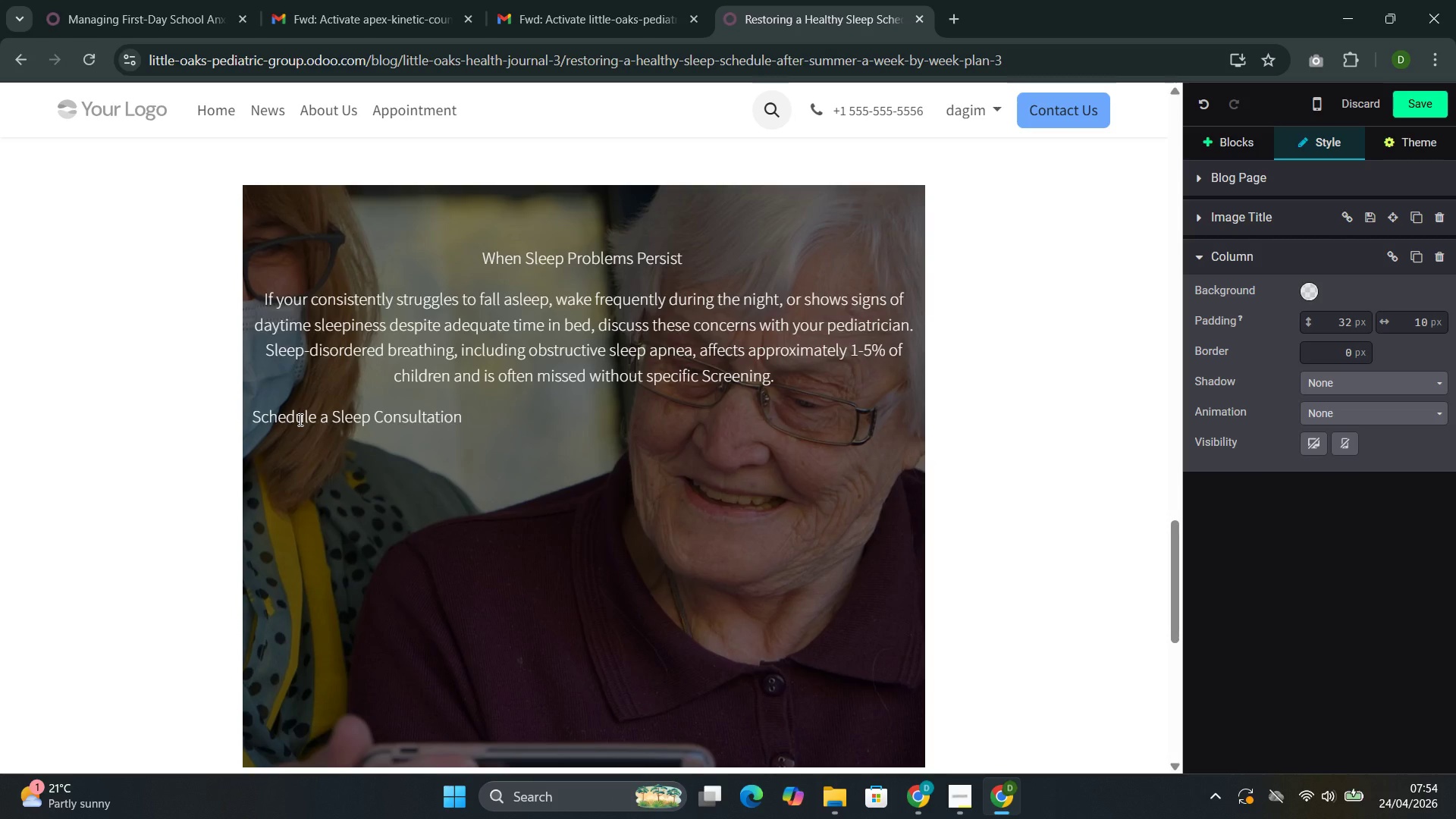 
left_click_drag(start_coordinate=[460, 412], to_coordinate=[253, 413])
 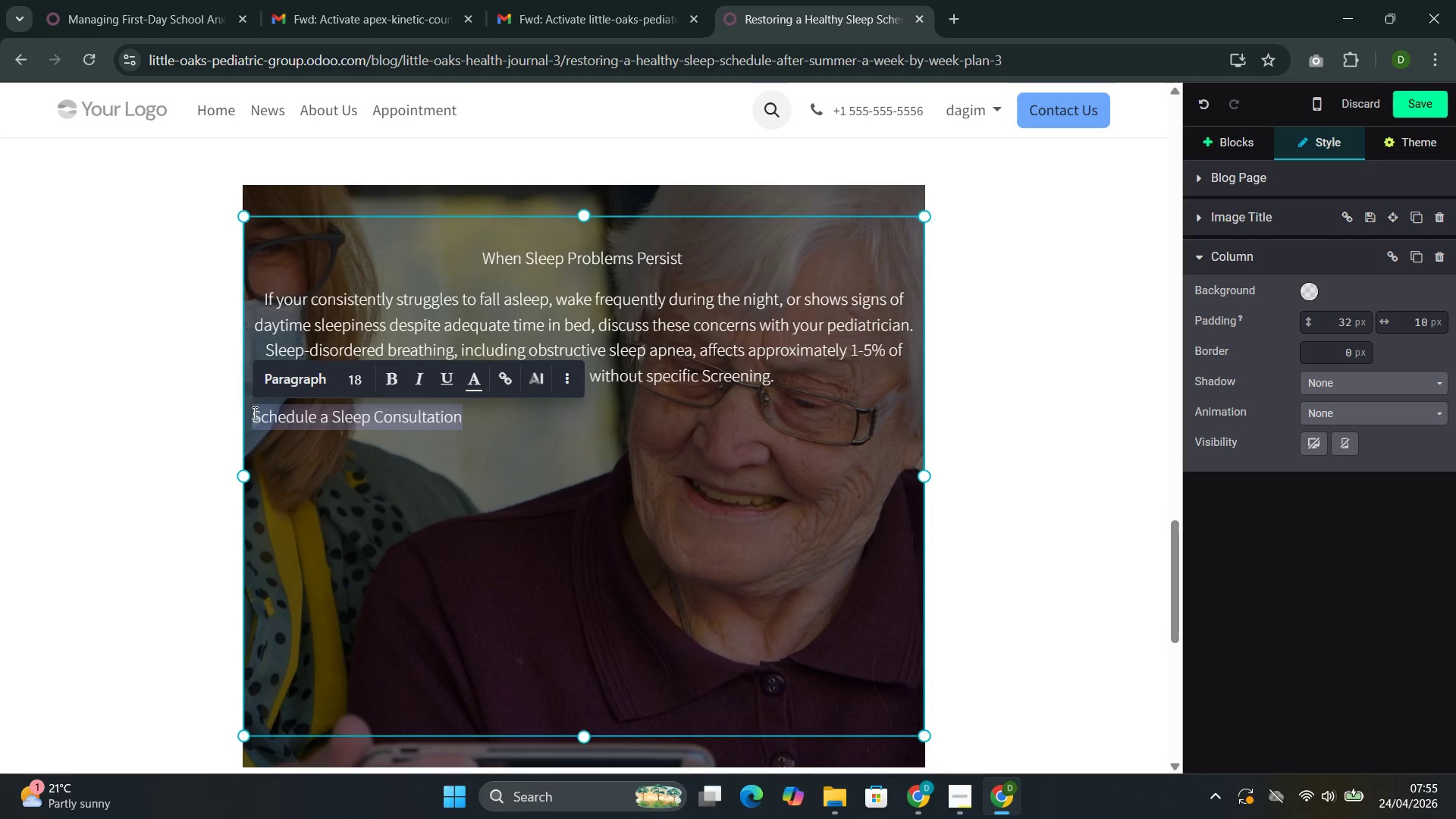 
hold_key(key=ControlLeft, duration=0.84)
 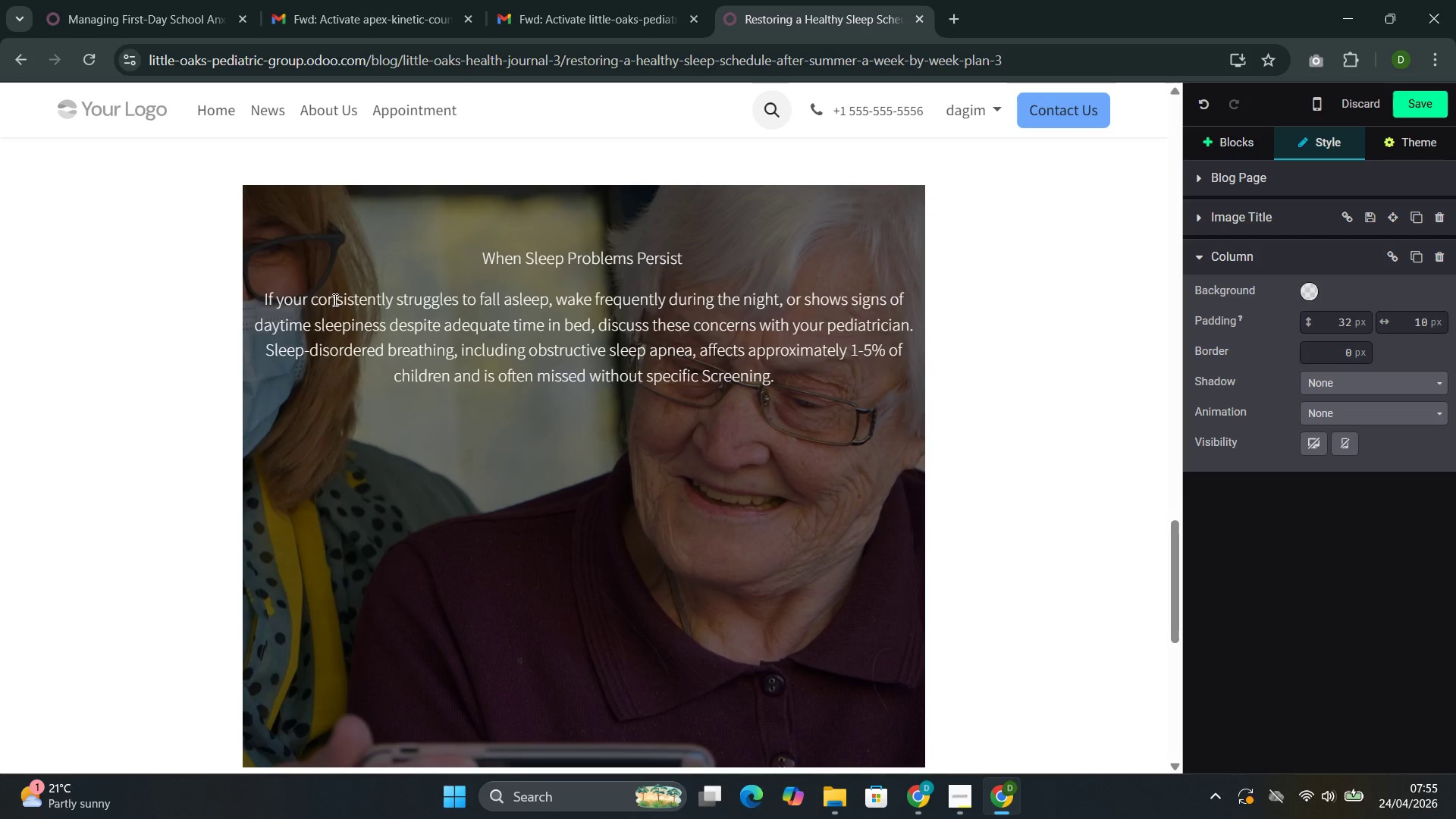 
key(X)
 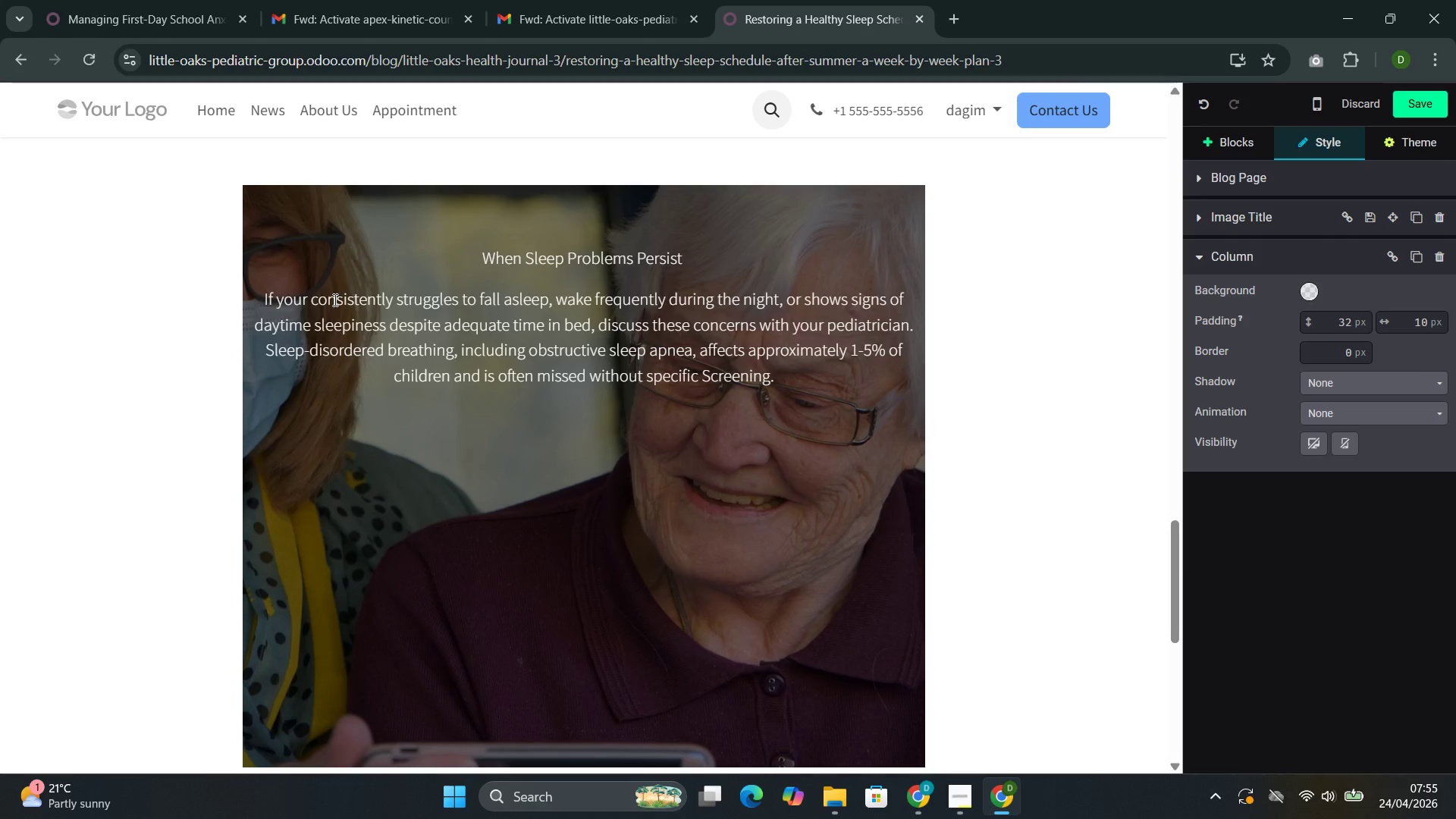 
key(Control+Z)
 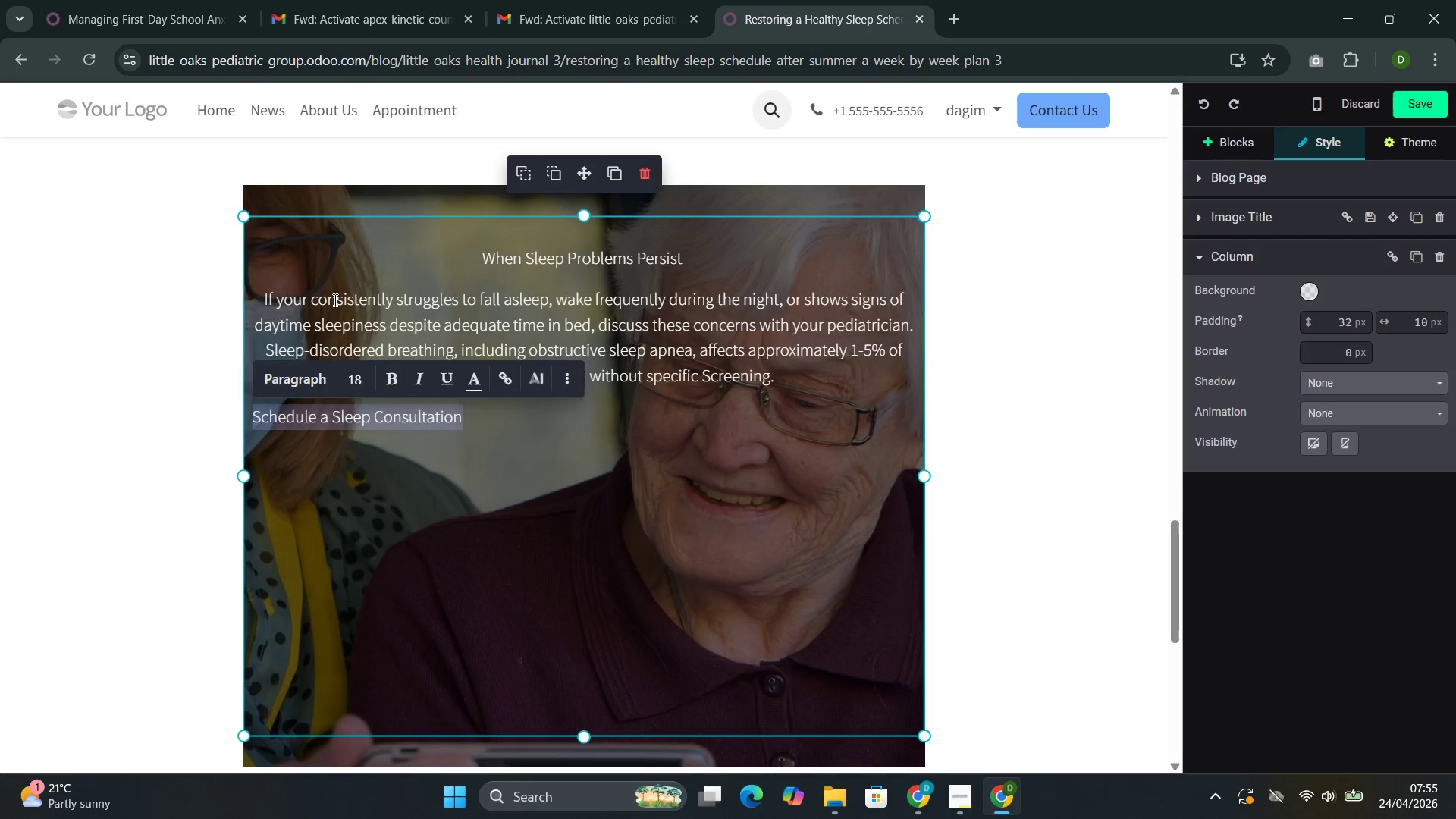 
key(Control+Z)
 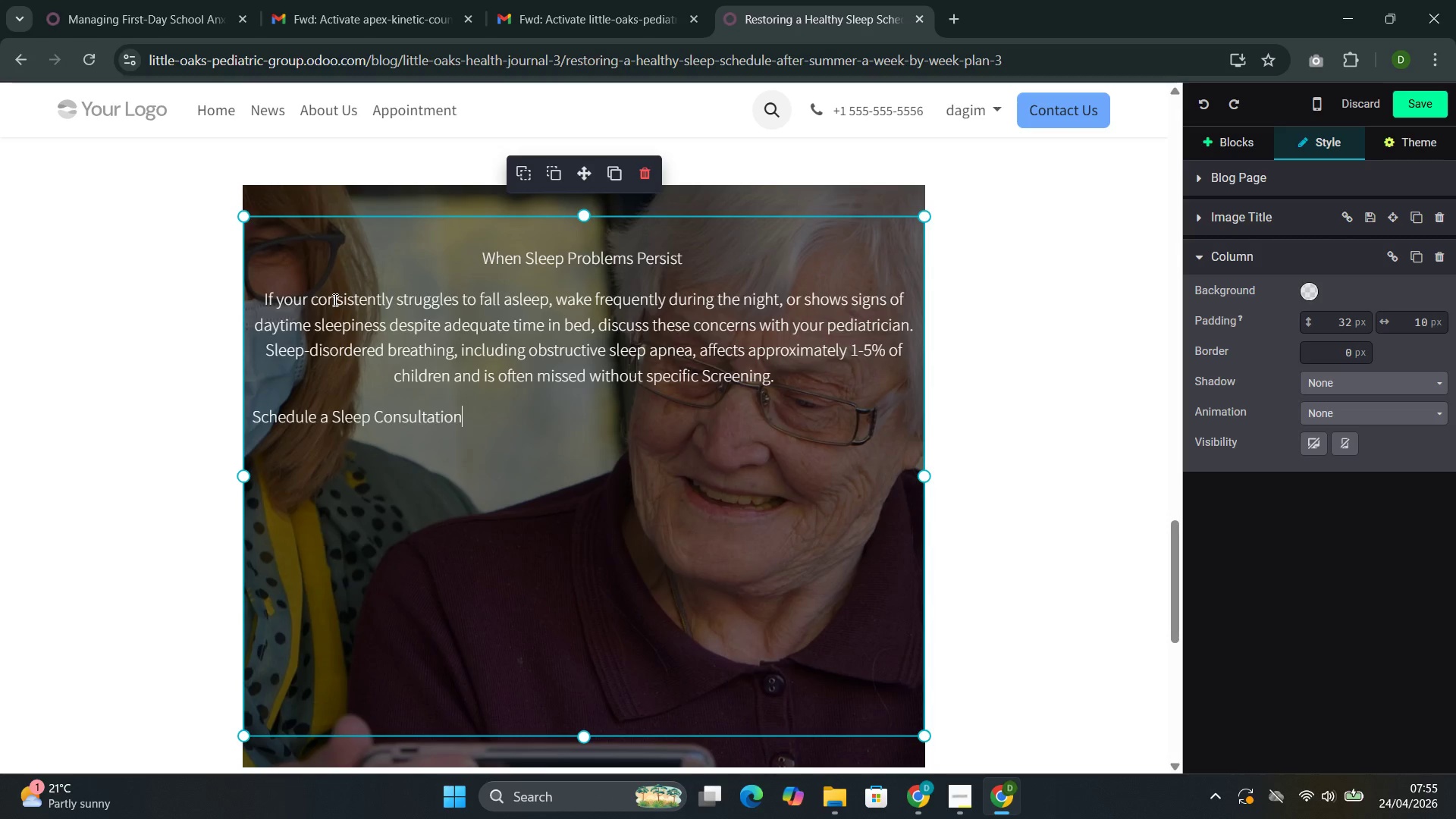 
key(Control+Z)
 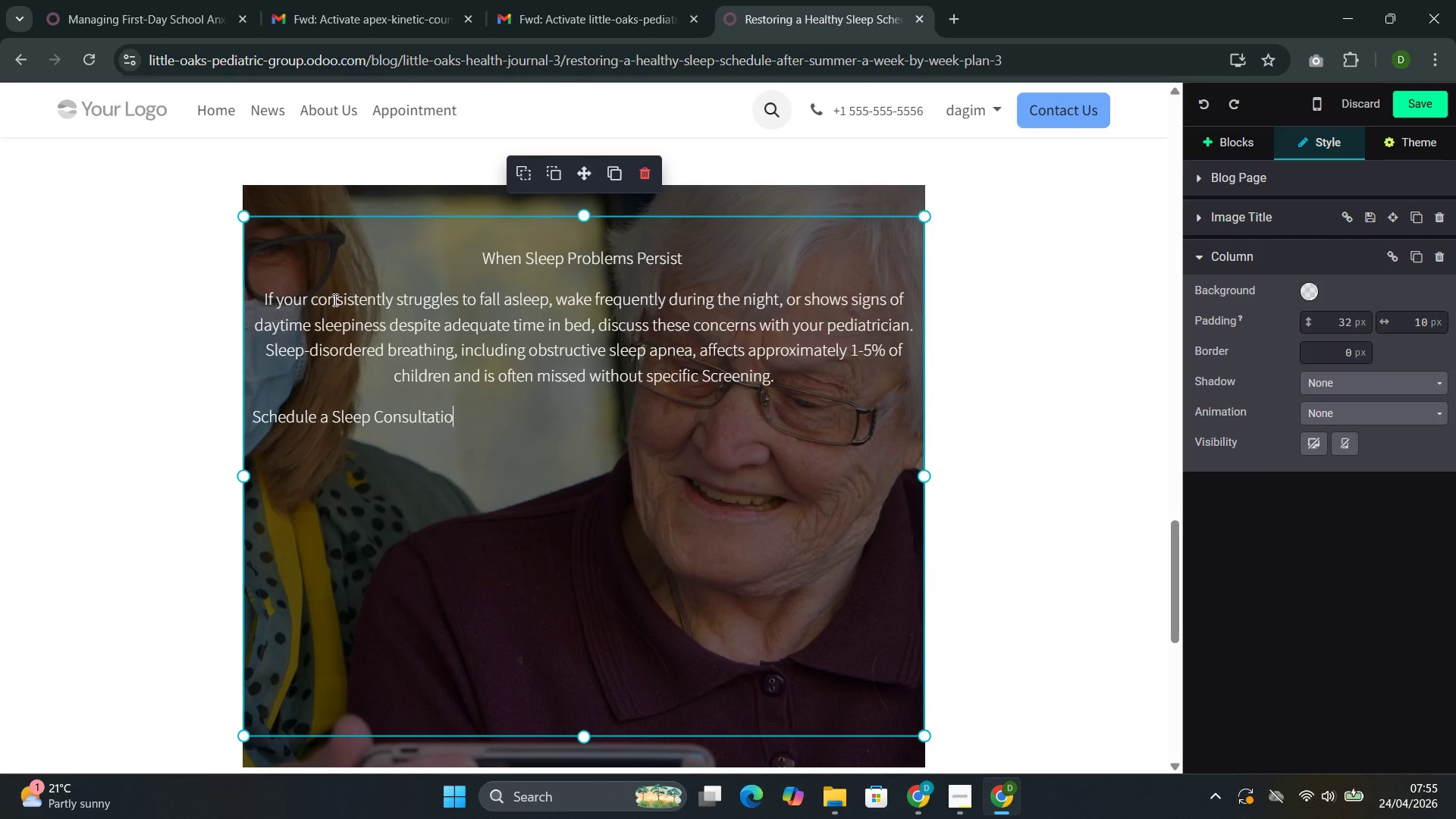 
hold_key(key=Z, duration=1.14)
 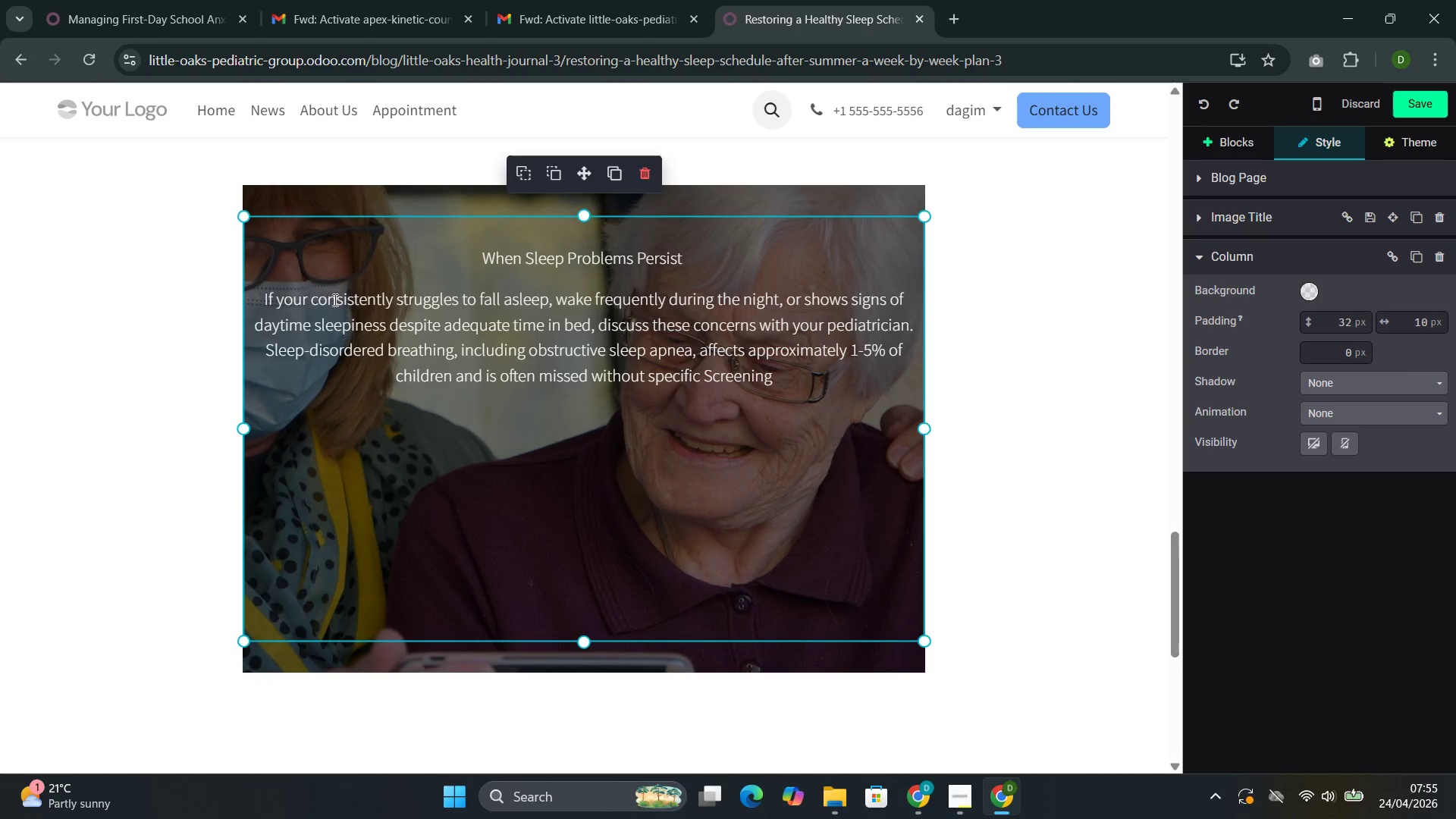 
key(Control+Y)
 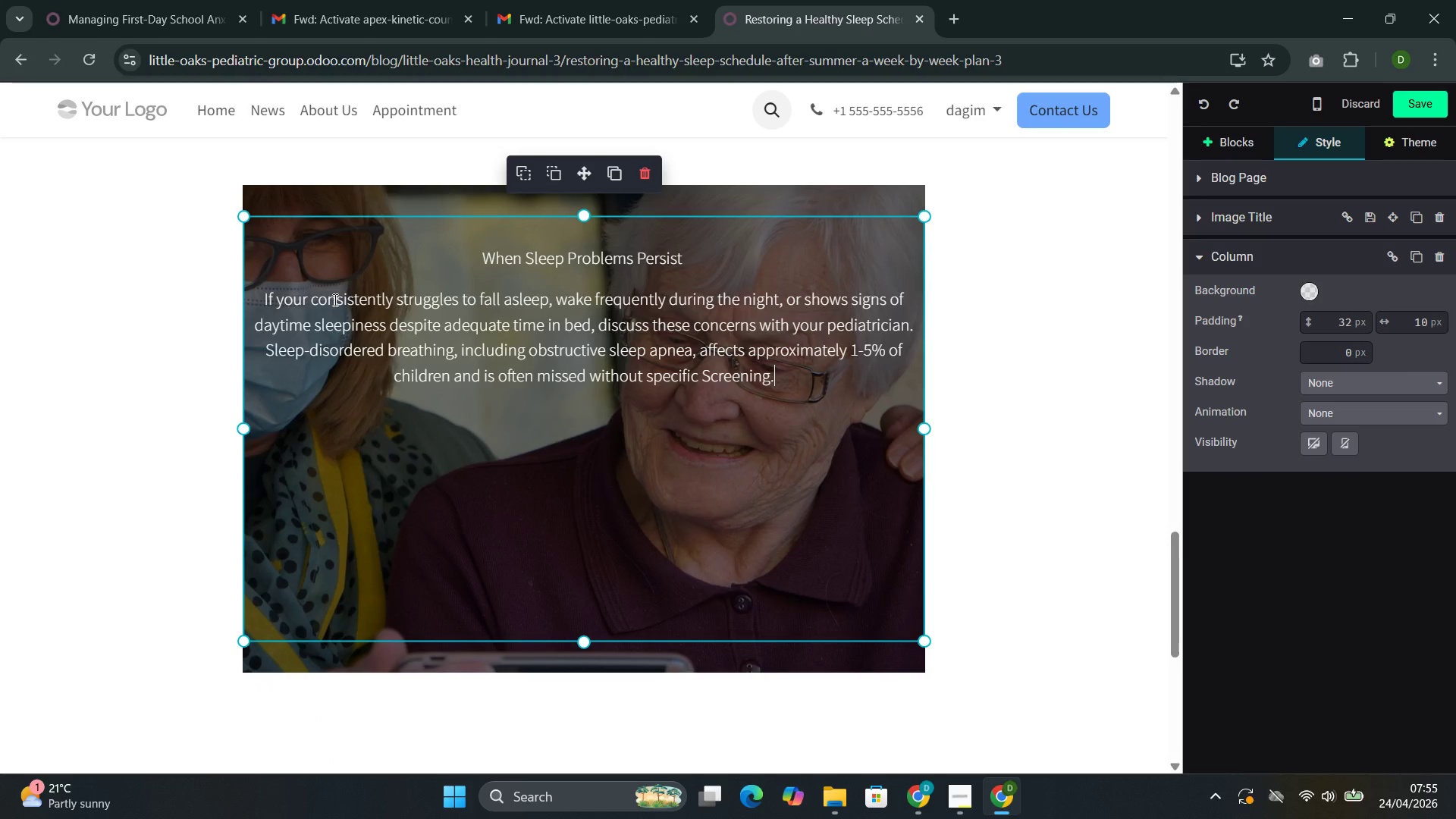 
key(Control+Y)
 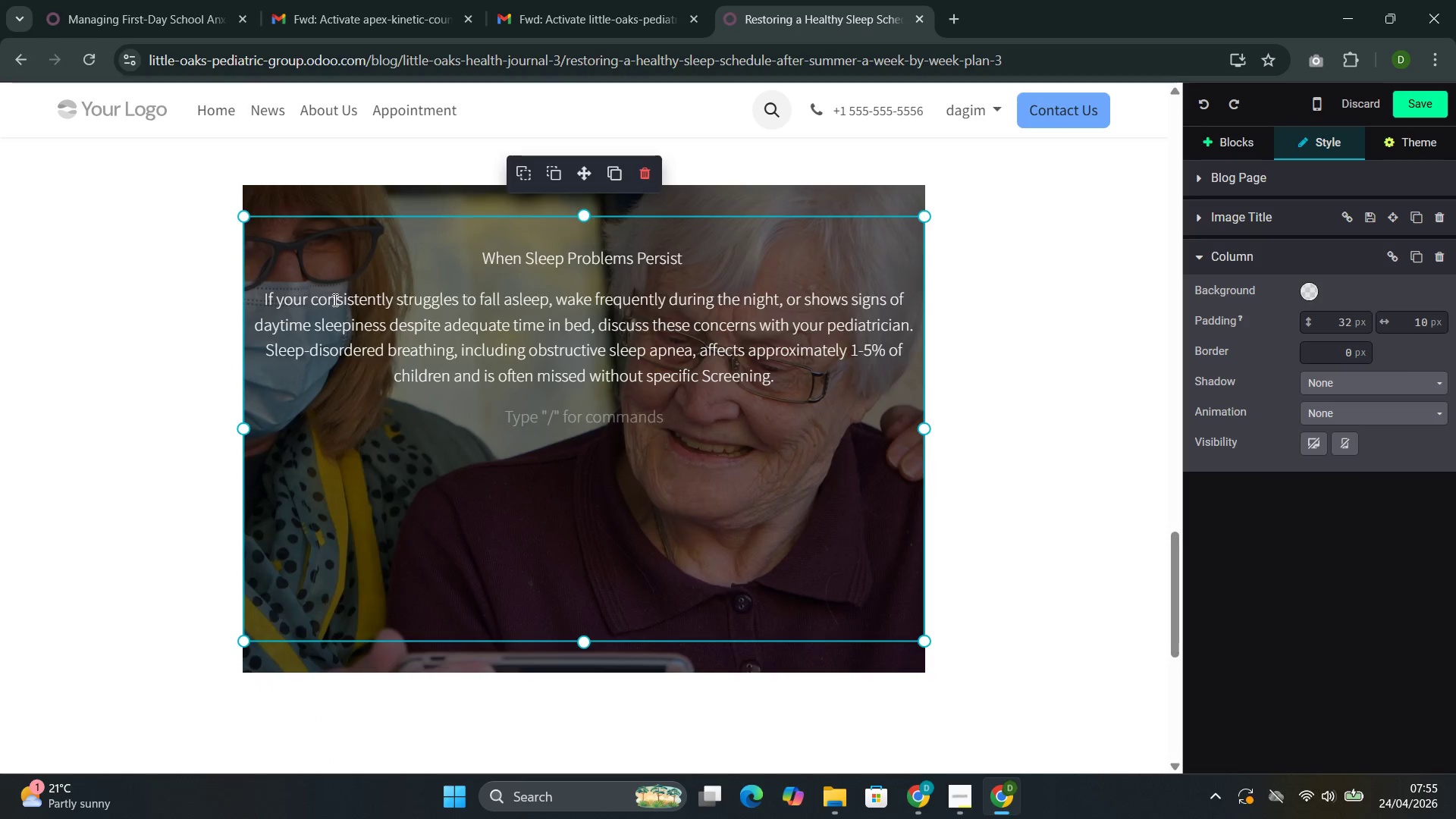 
key(Control+Y)
 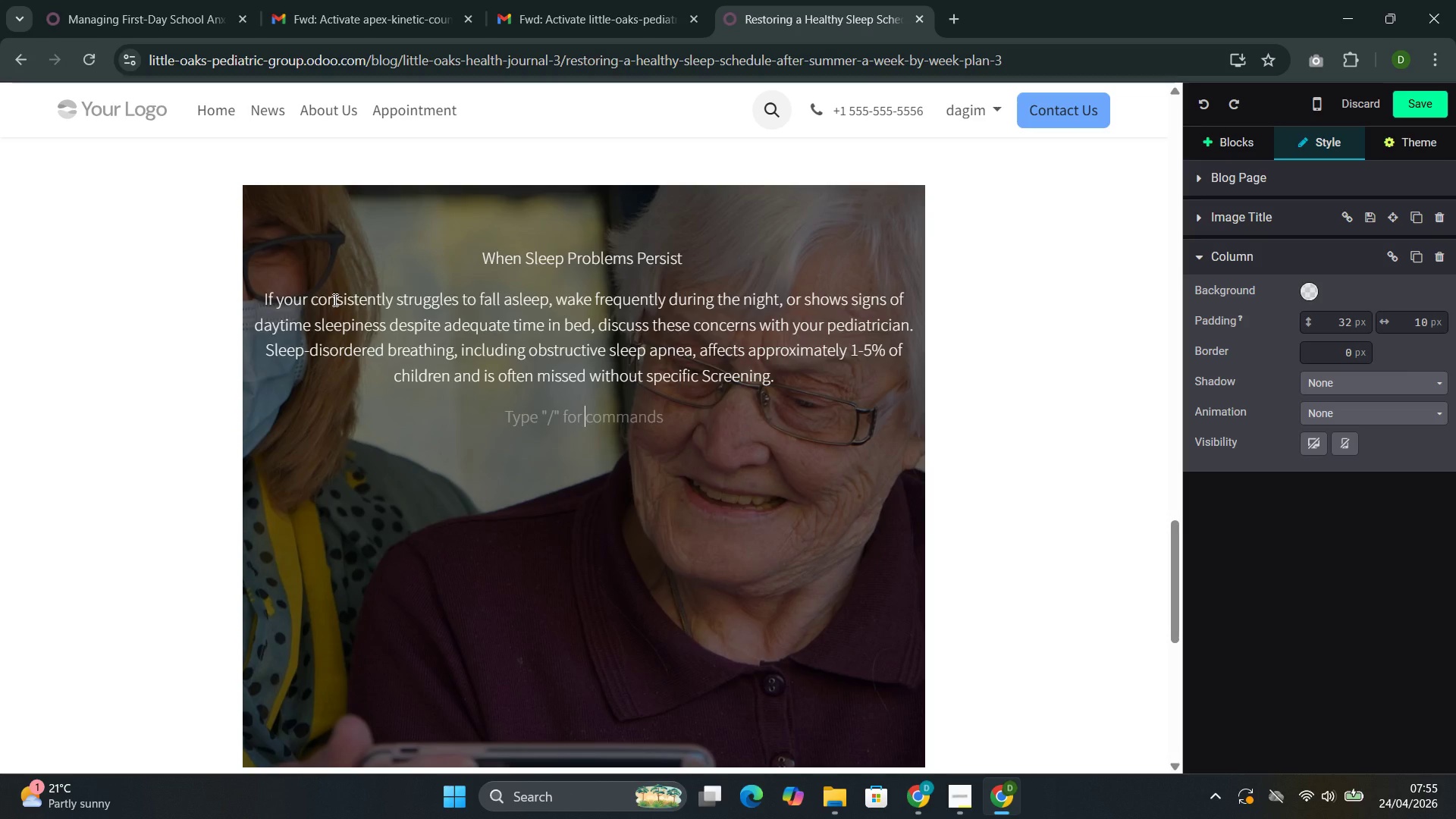 
key(Control+Y)
 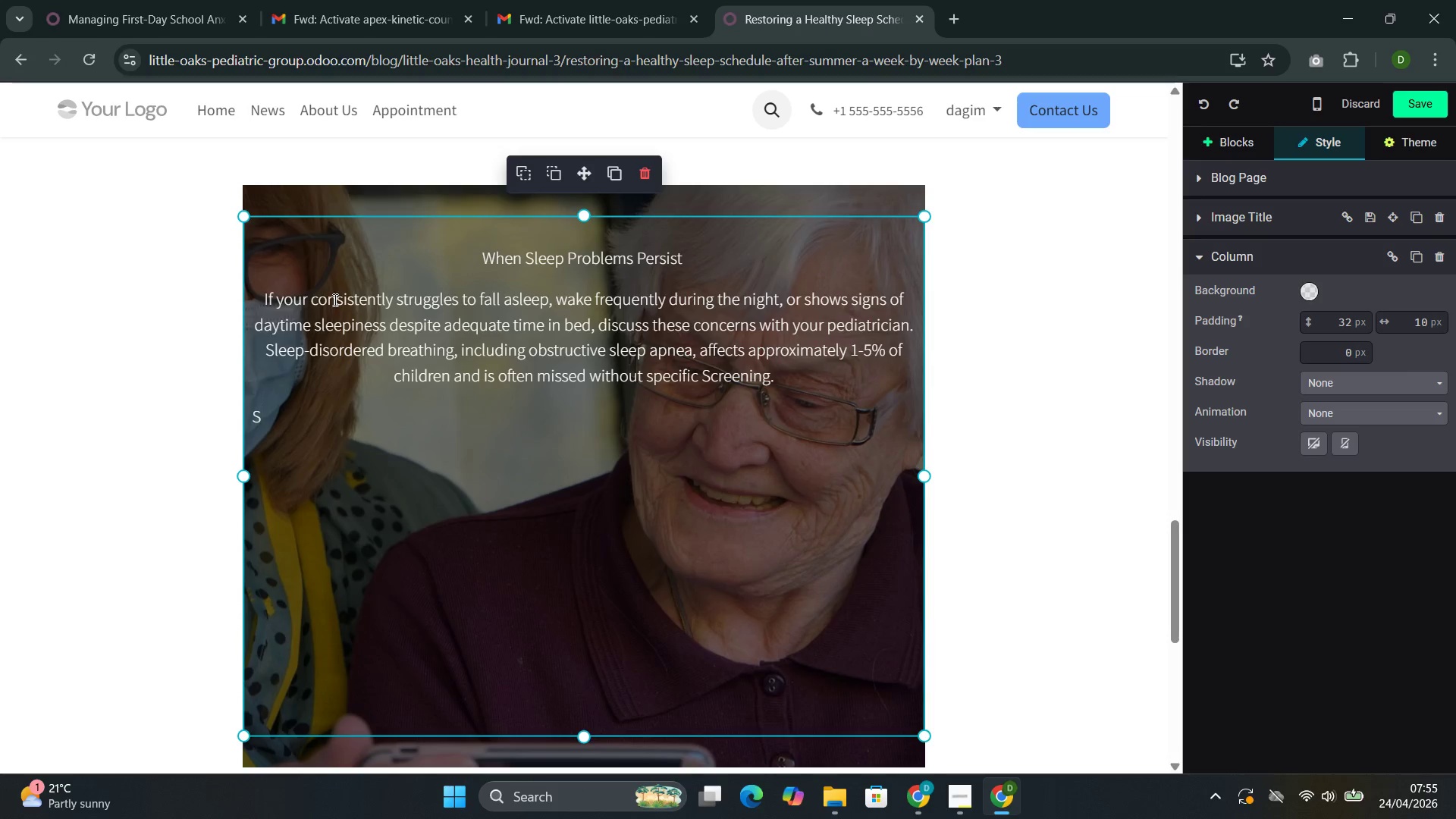 
key(Control+Y)
 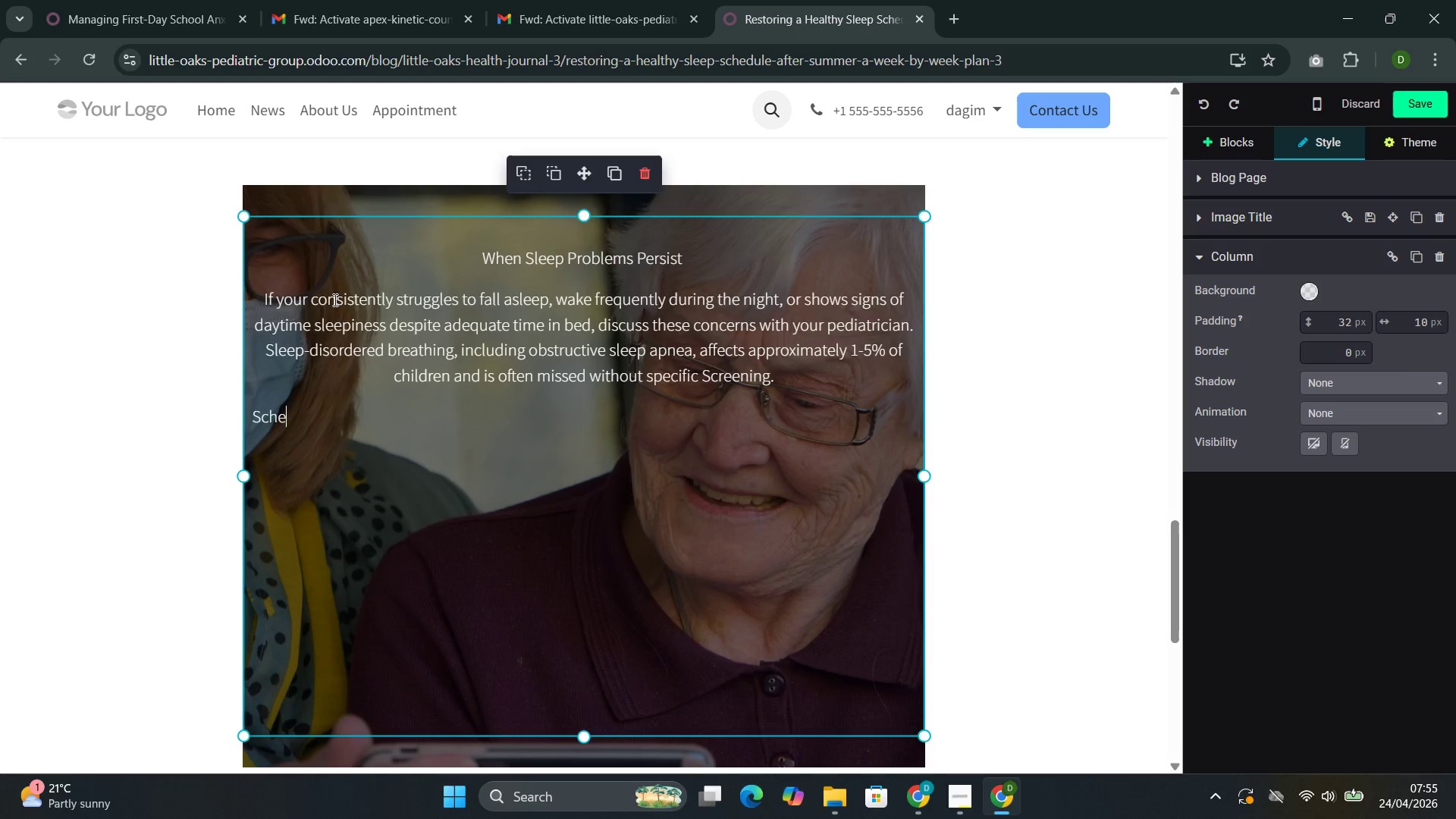 
key(Backspace)
 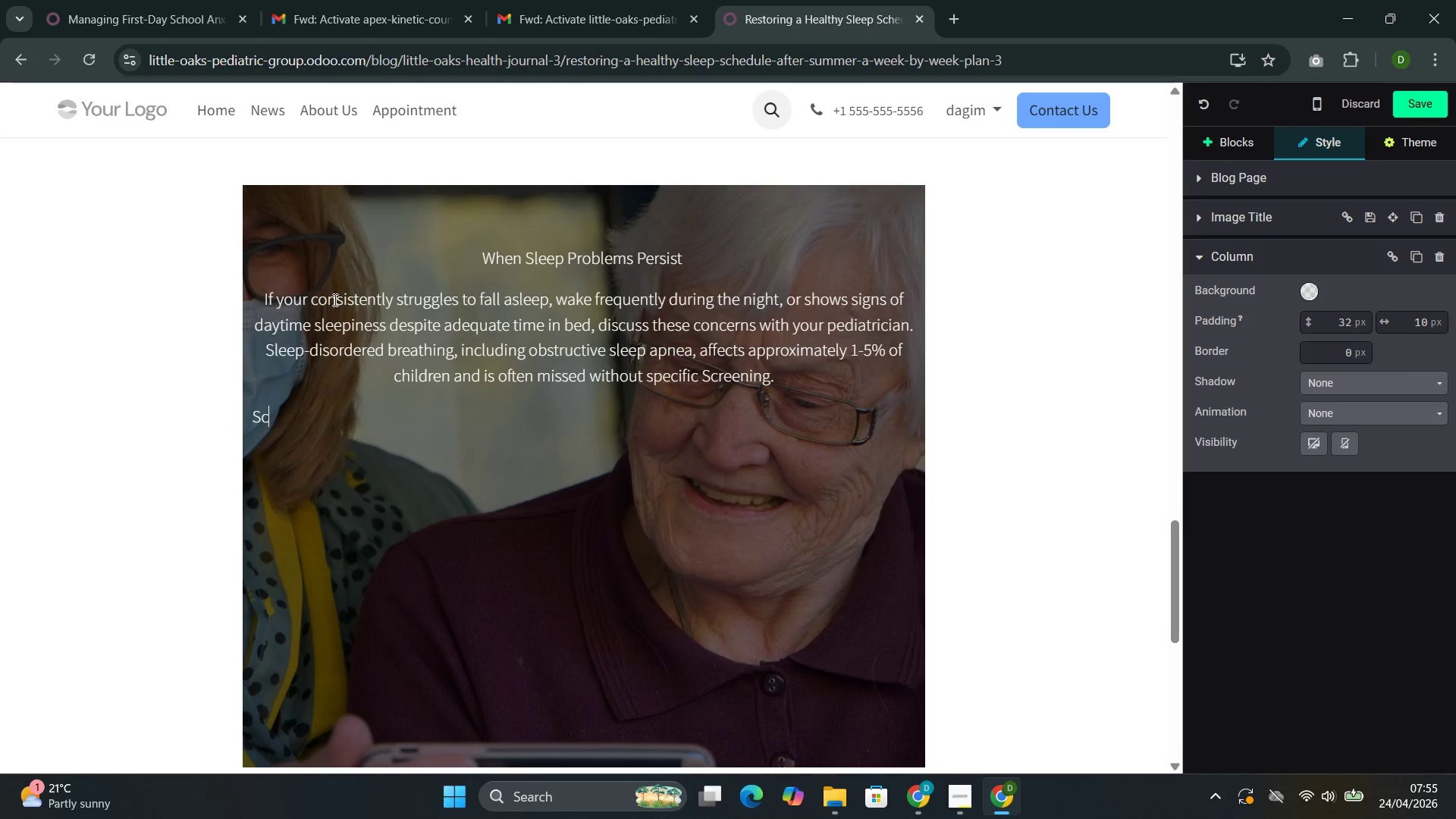 
key(Backspace)
 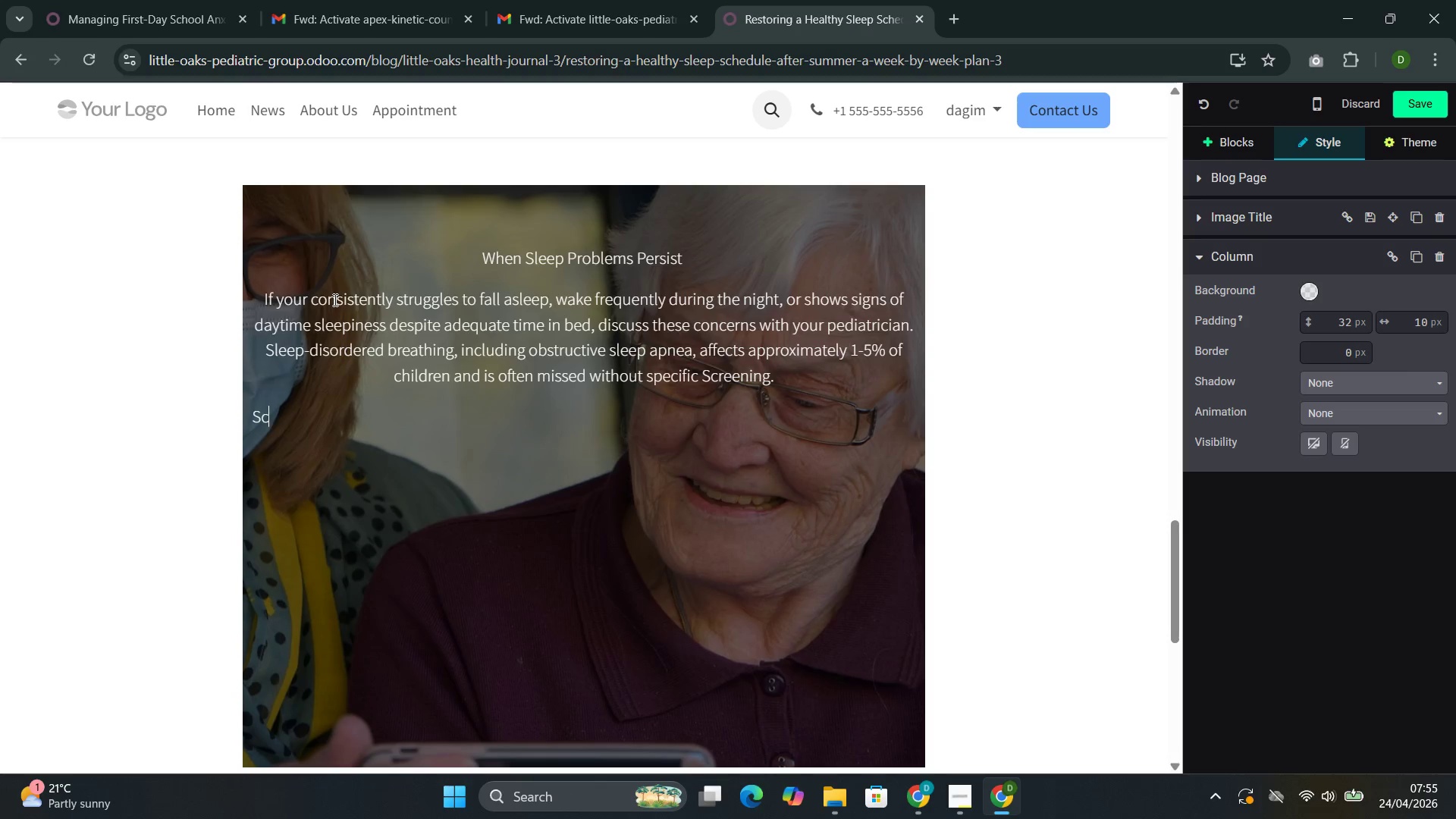 
key(Backspace)
 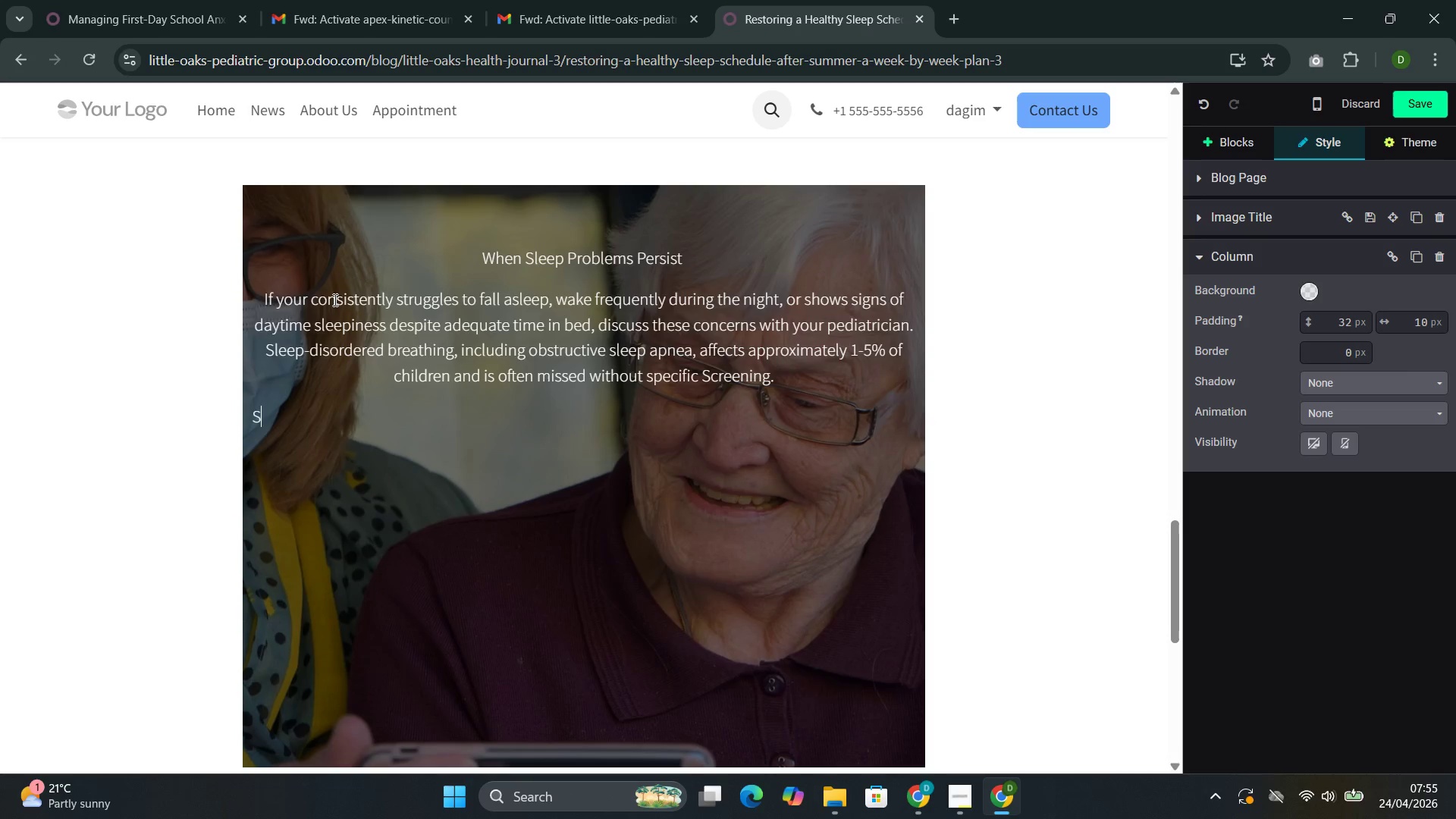 
key(Backspace)
 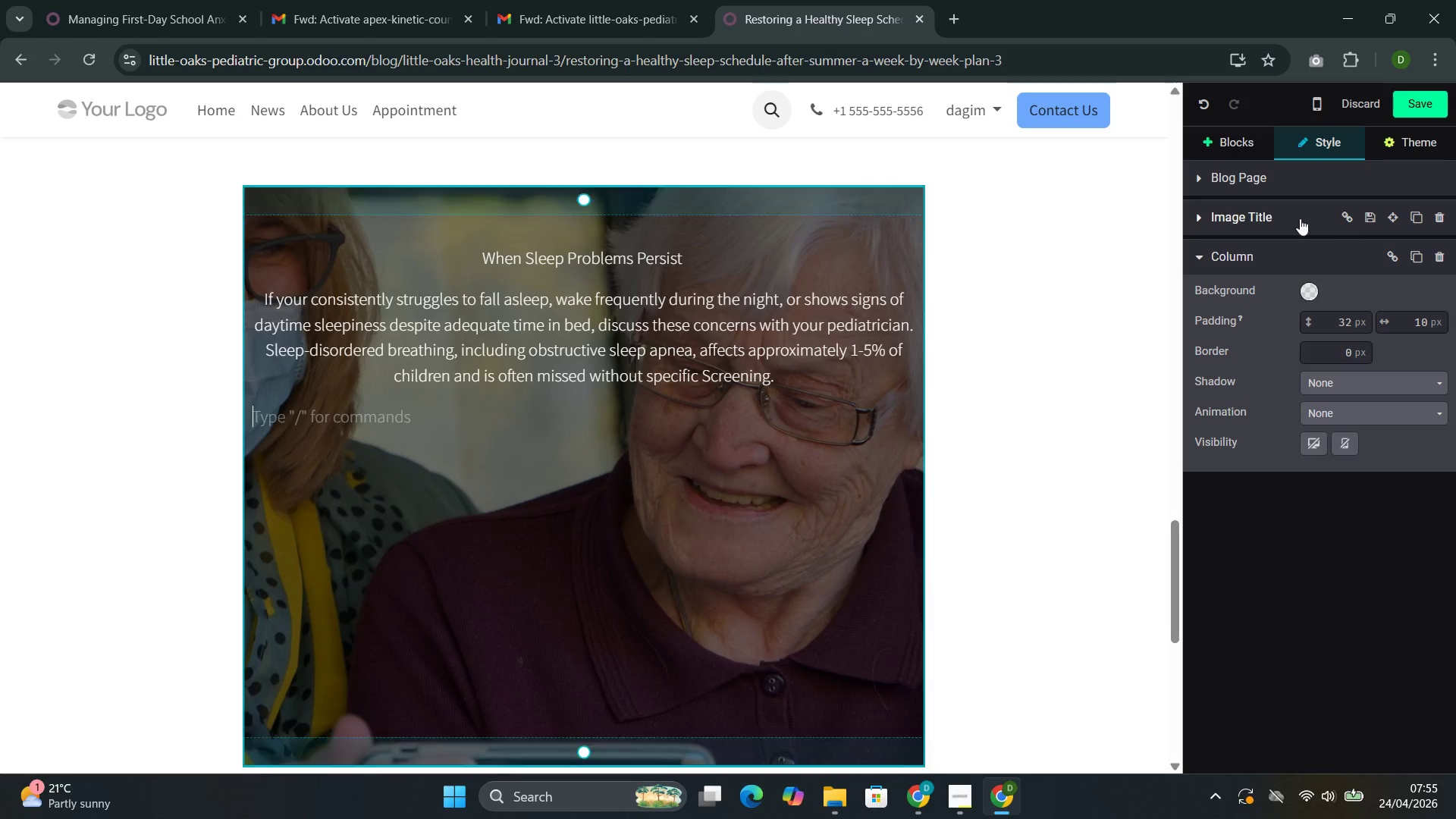 
left_click([1232, 146])
 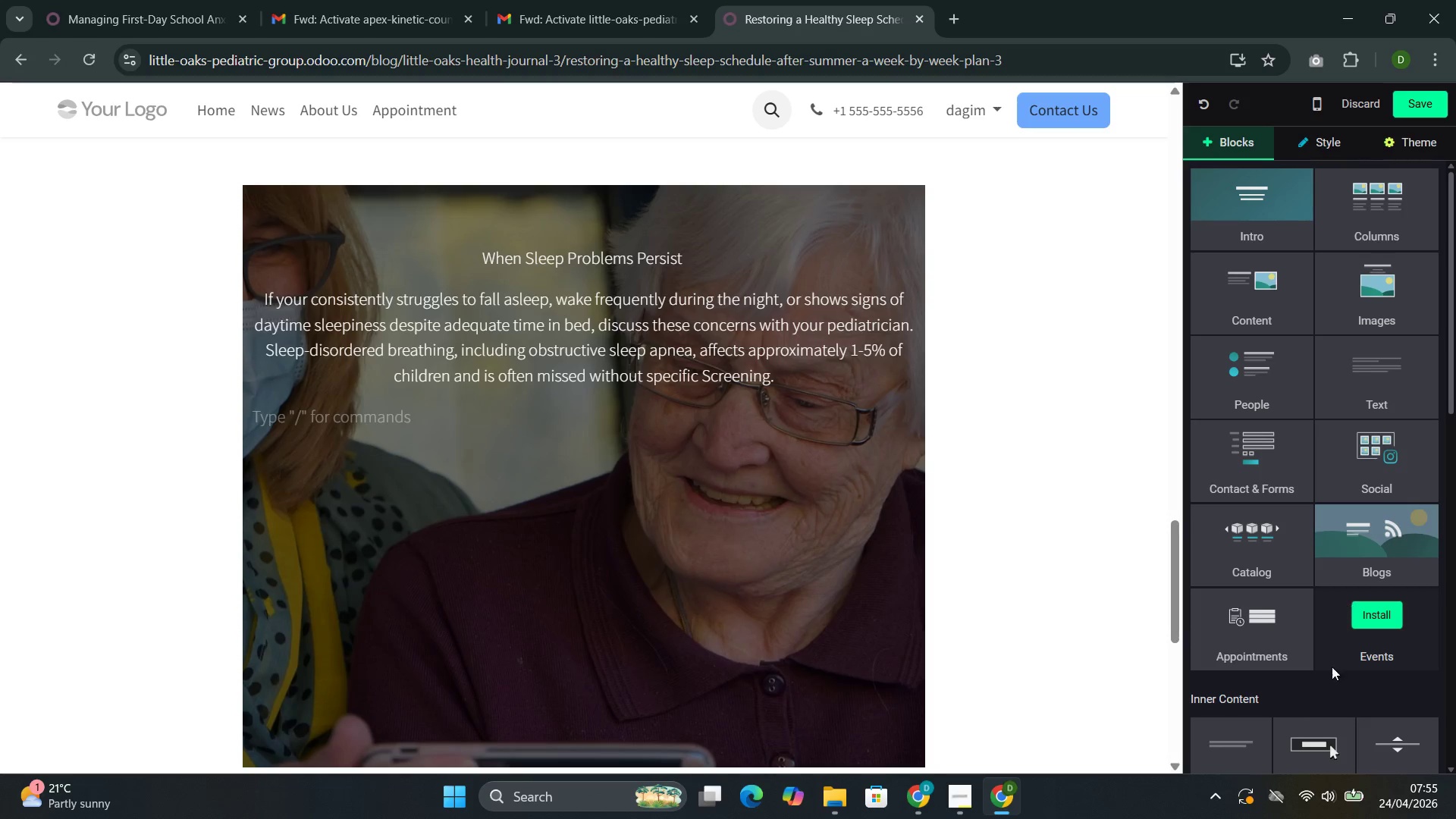 
left_click_drag(start_coordinate=[1329, 741], to_coordinate=[343, 423])
 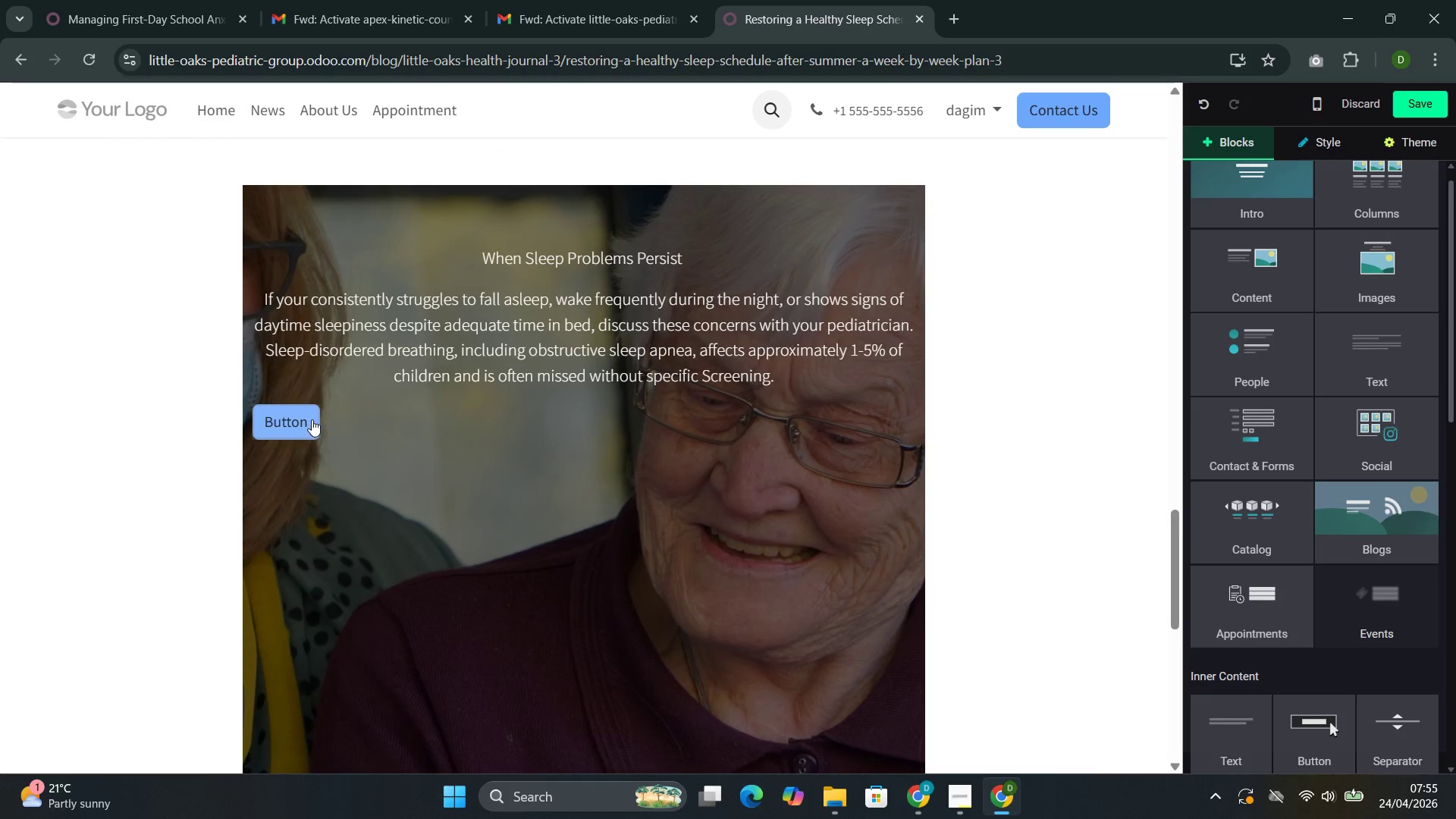 
left_click([312, 419])
 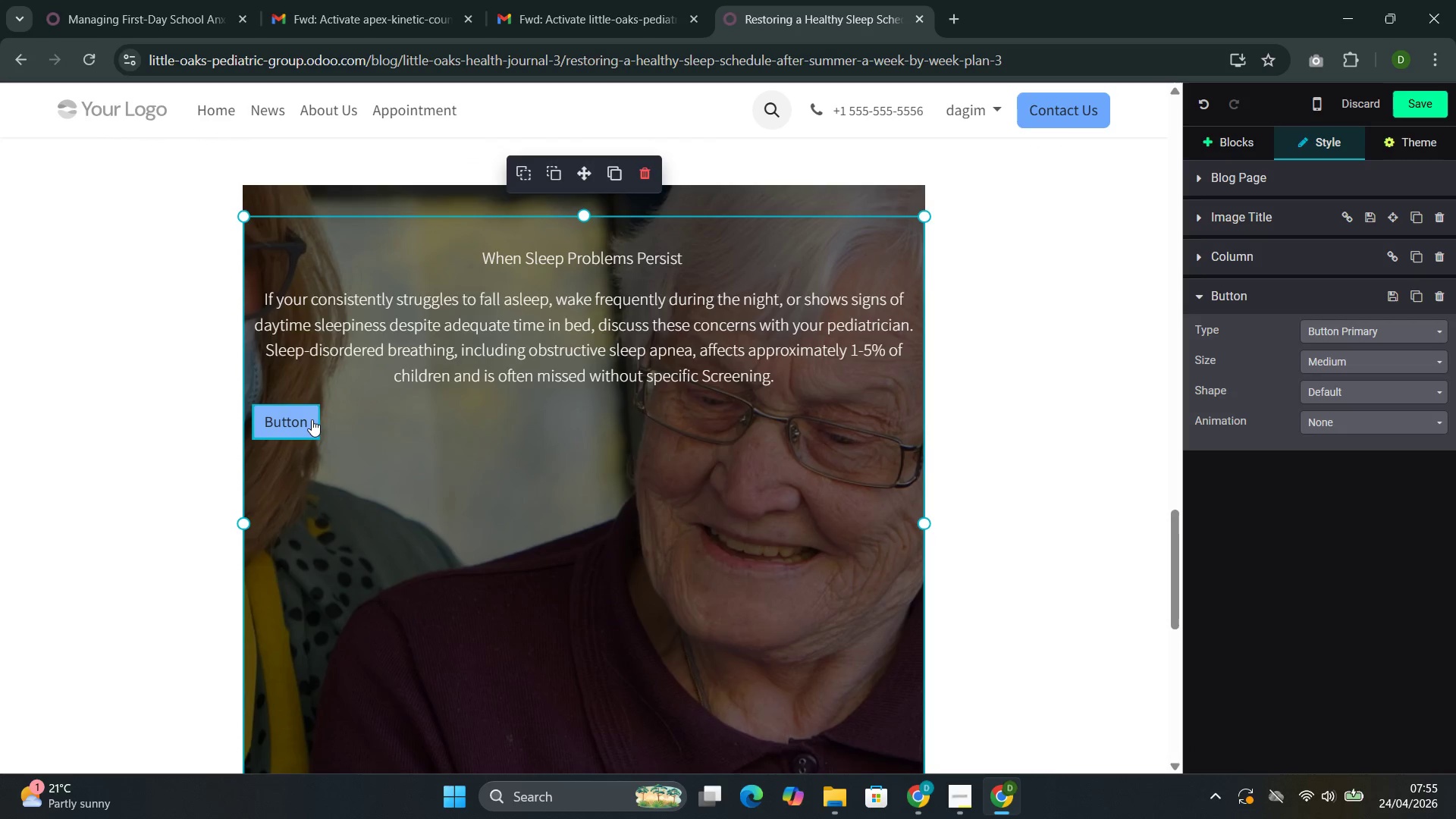 
key(Backspace)
 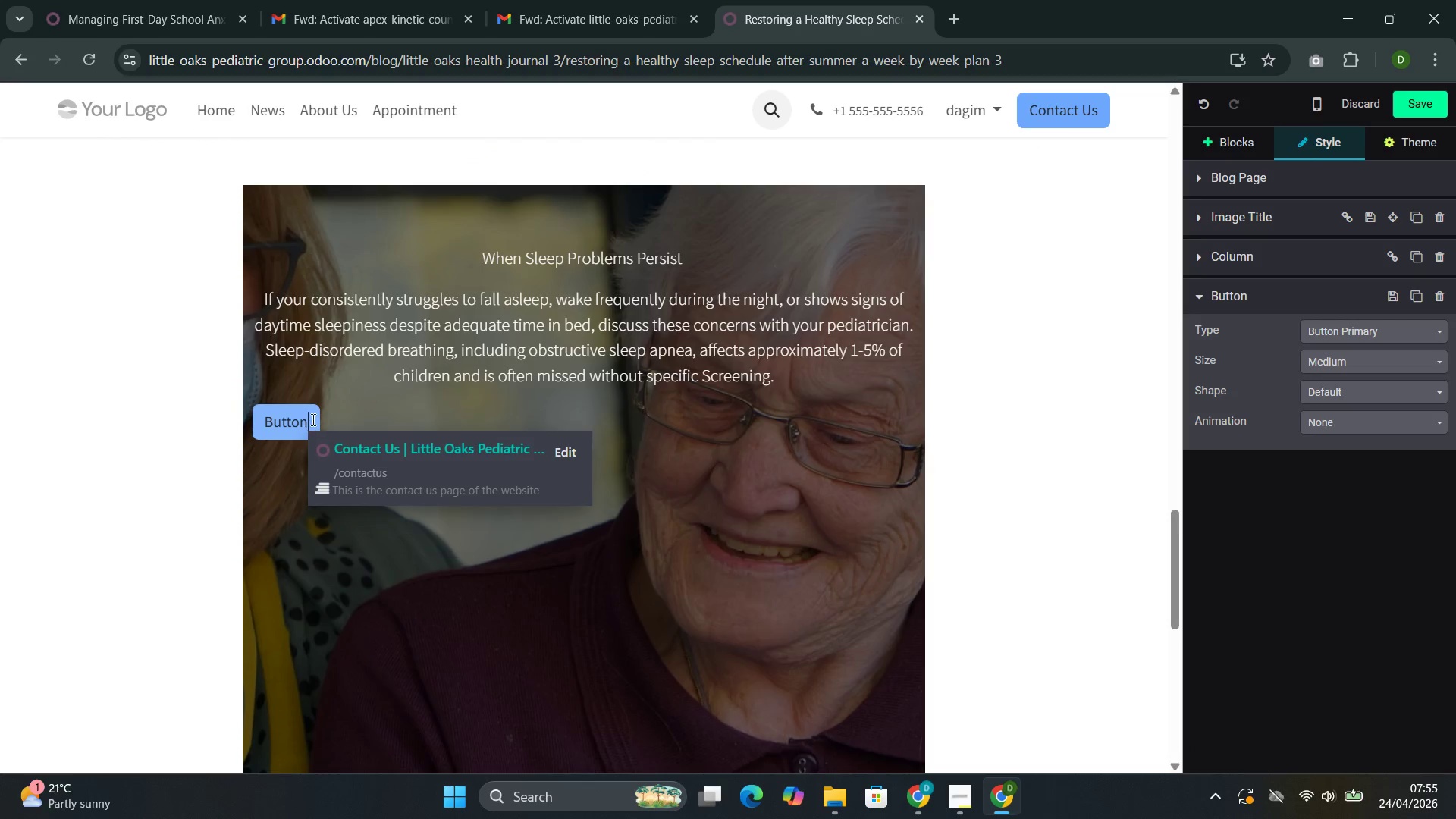 
key(Backspace)
 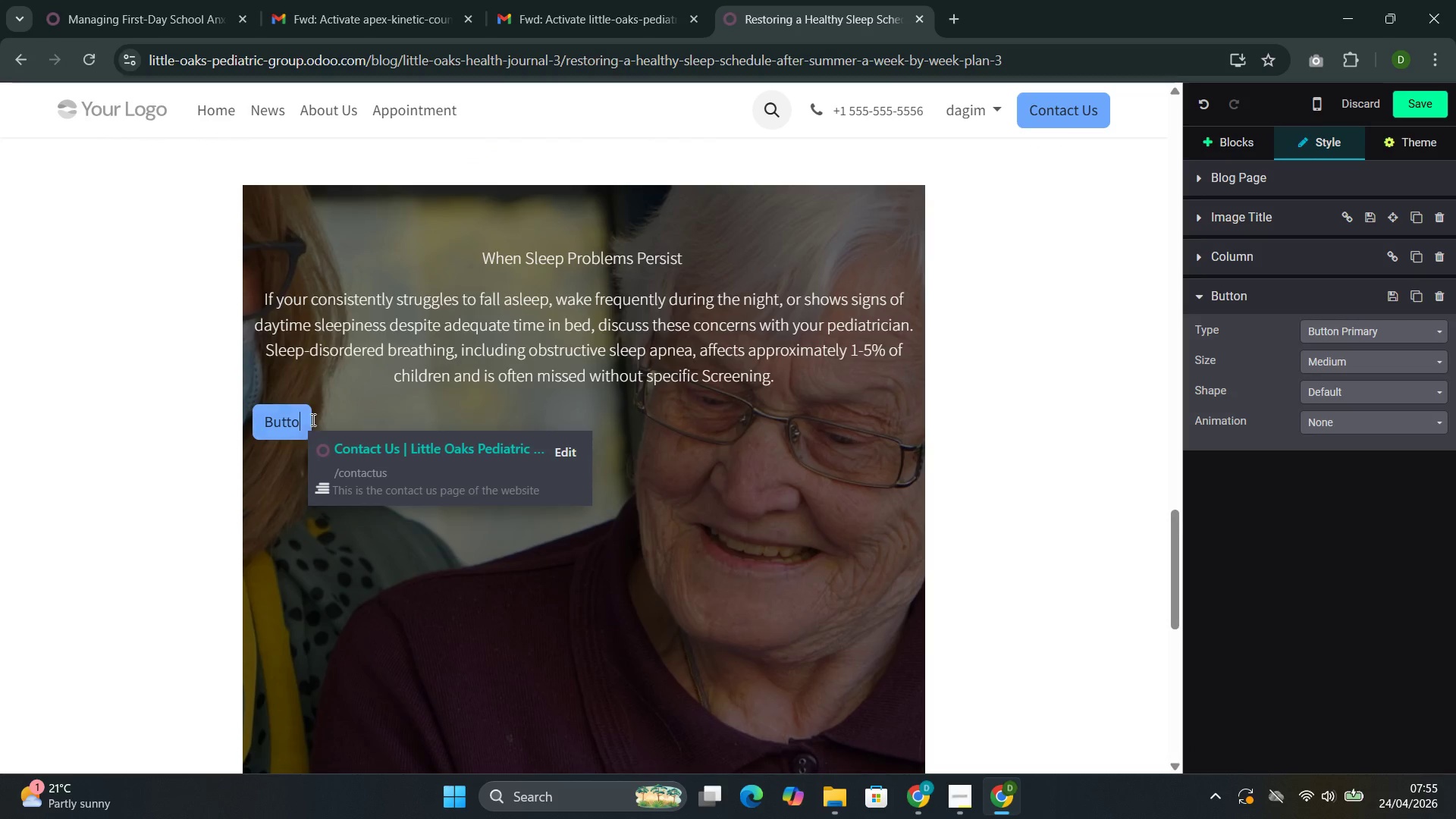 
key(Backspace)
 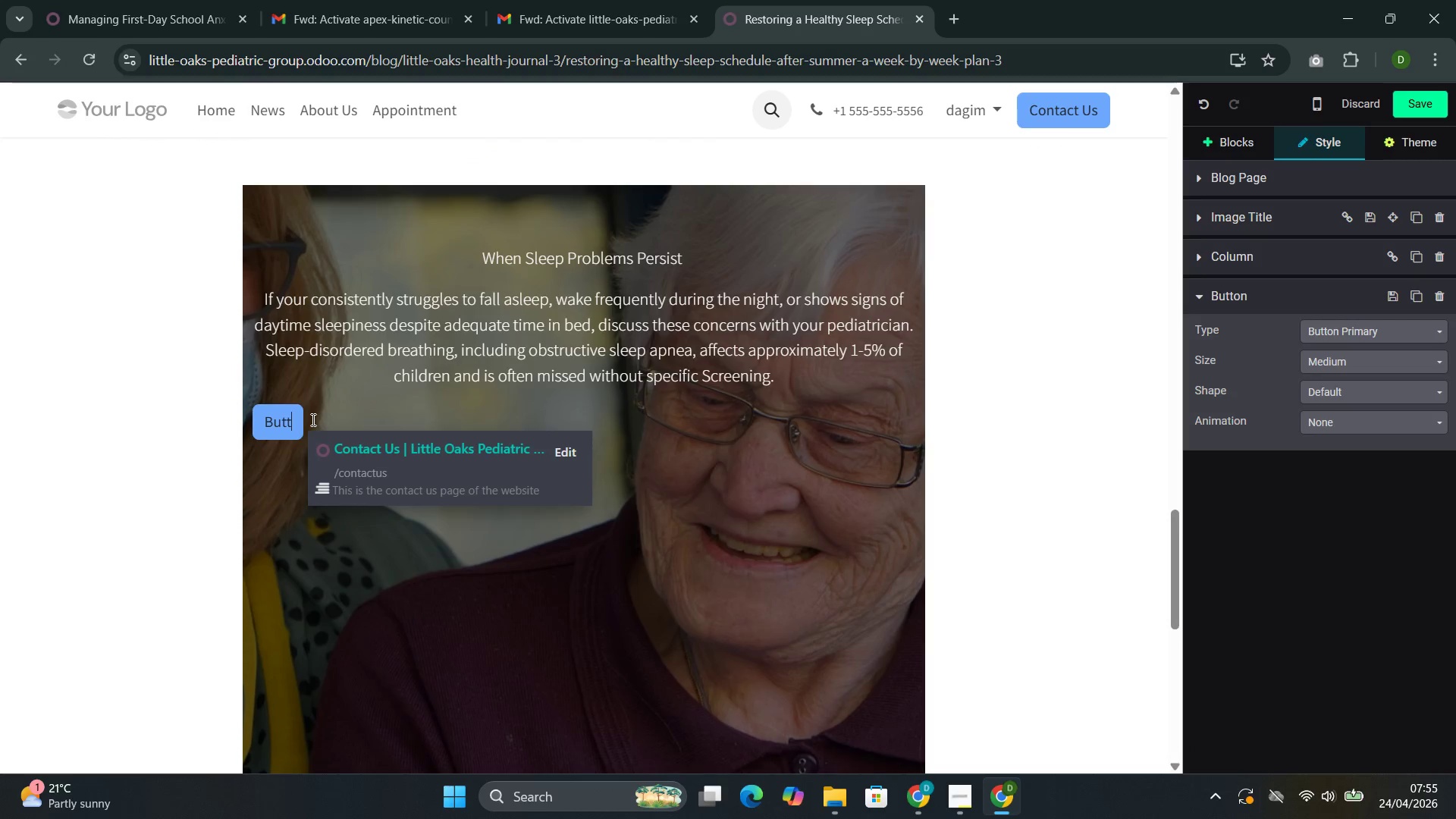 
key(Backspace)
 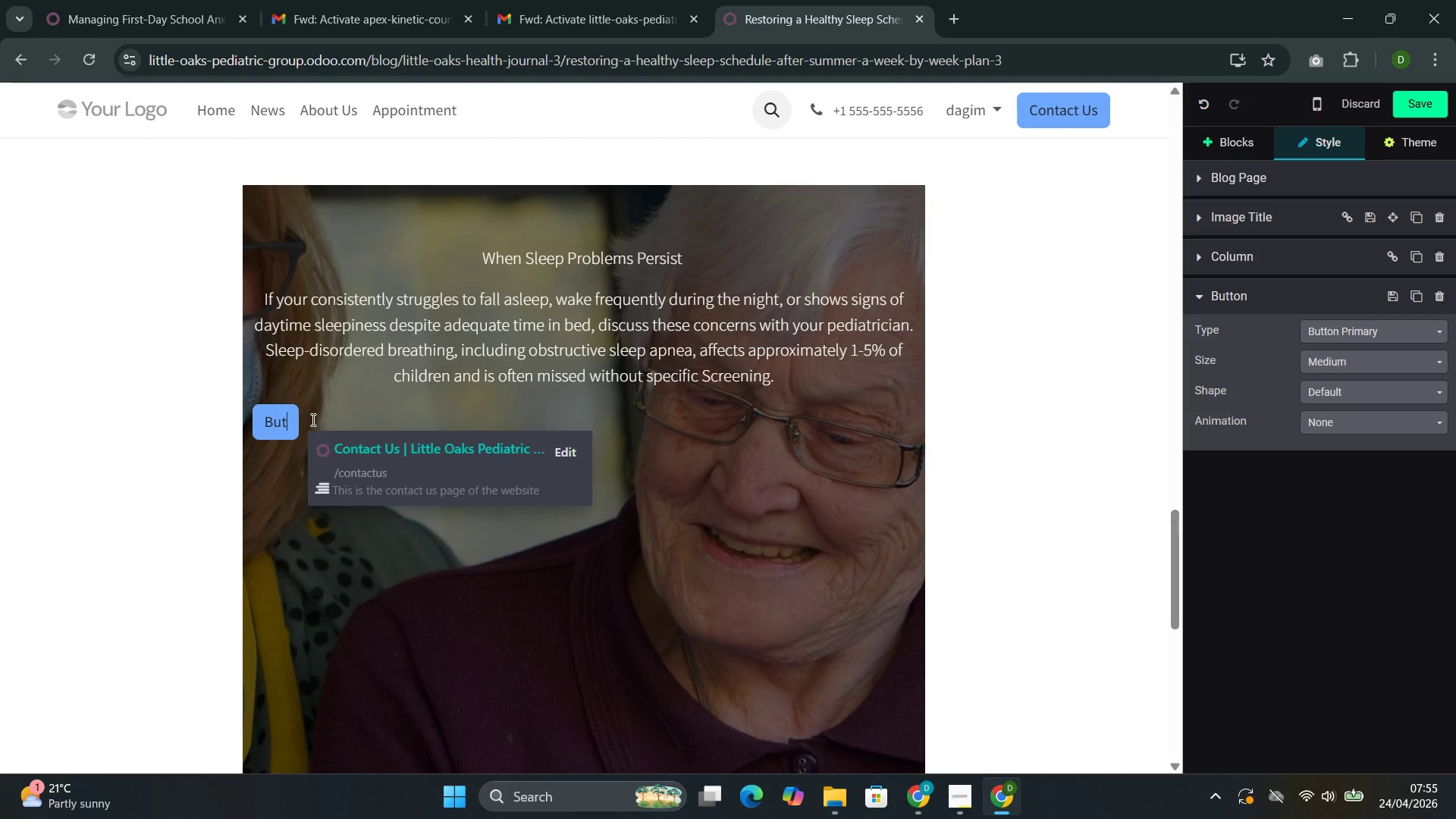 
key(Backspace)
 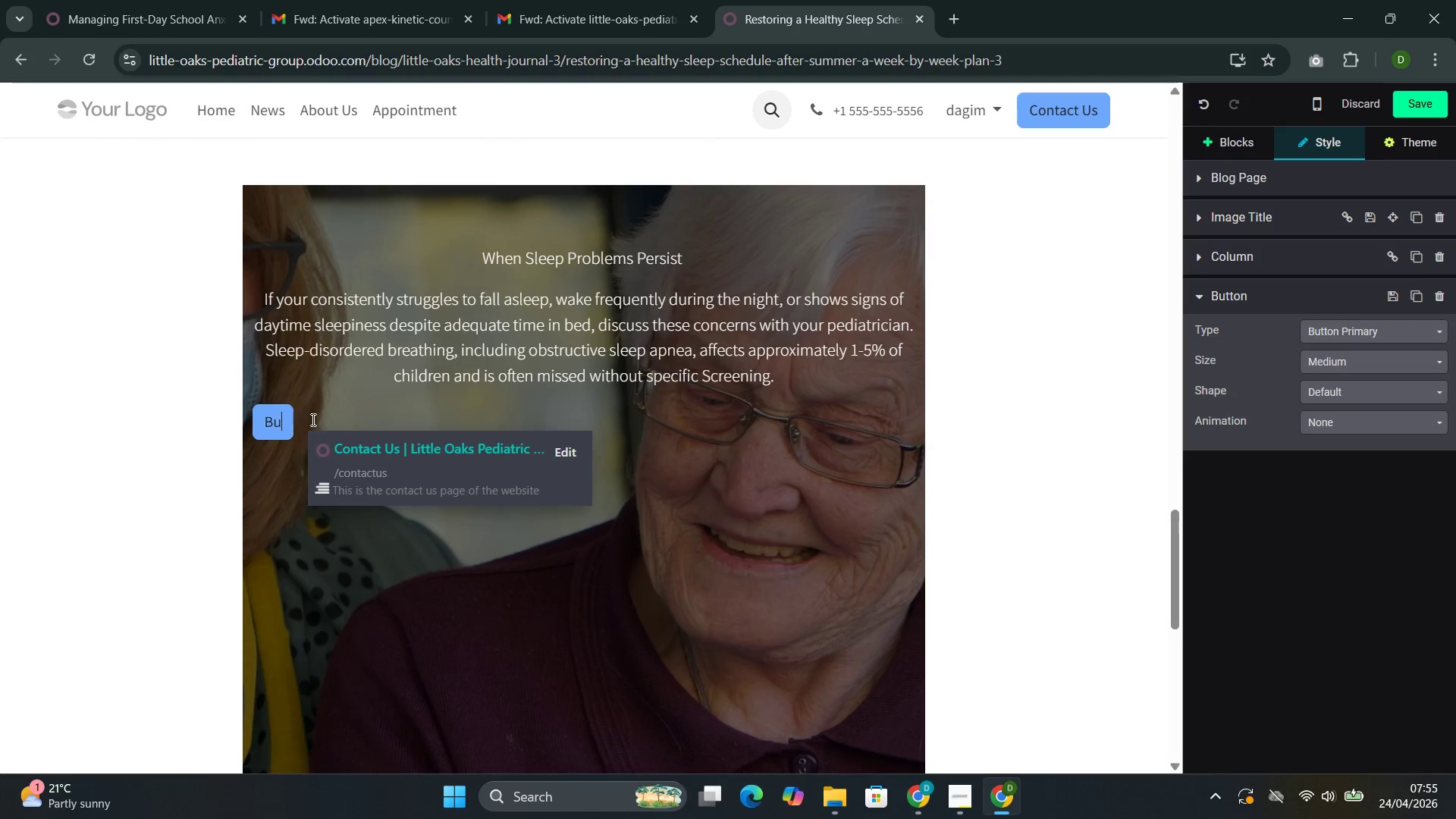 
key(Backspace)
 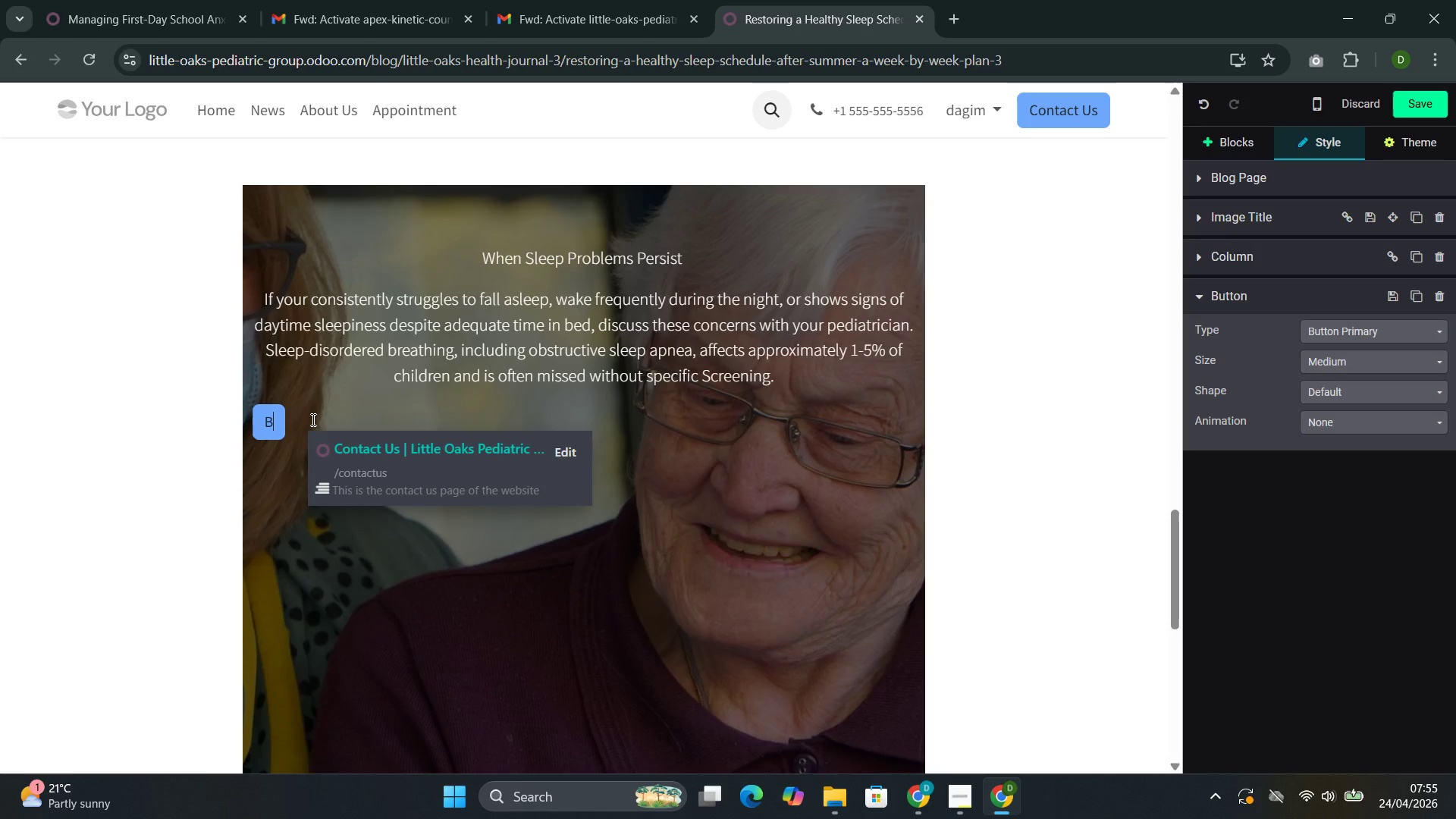 
key(Control+V)
 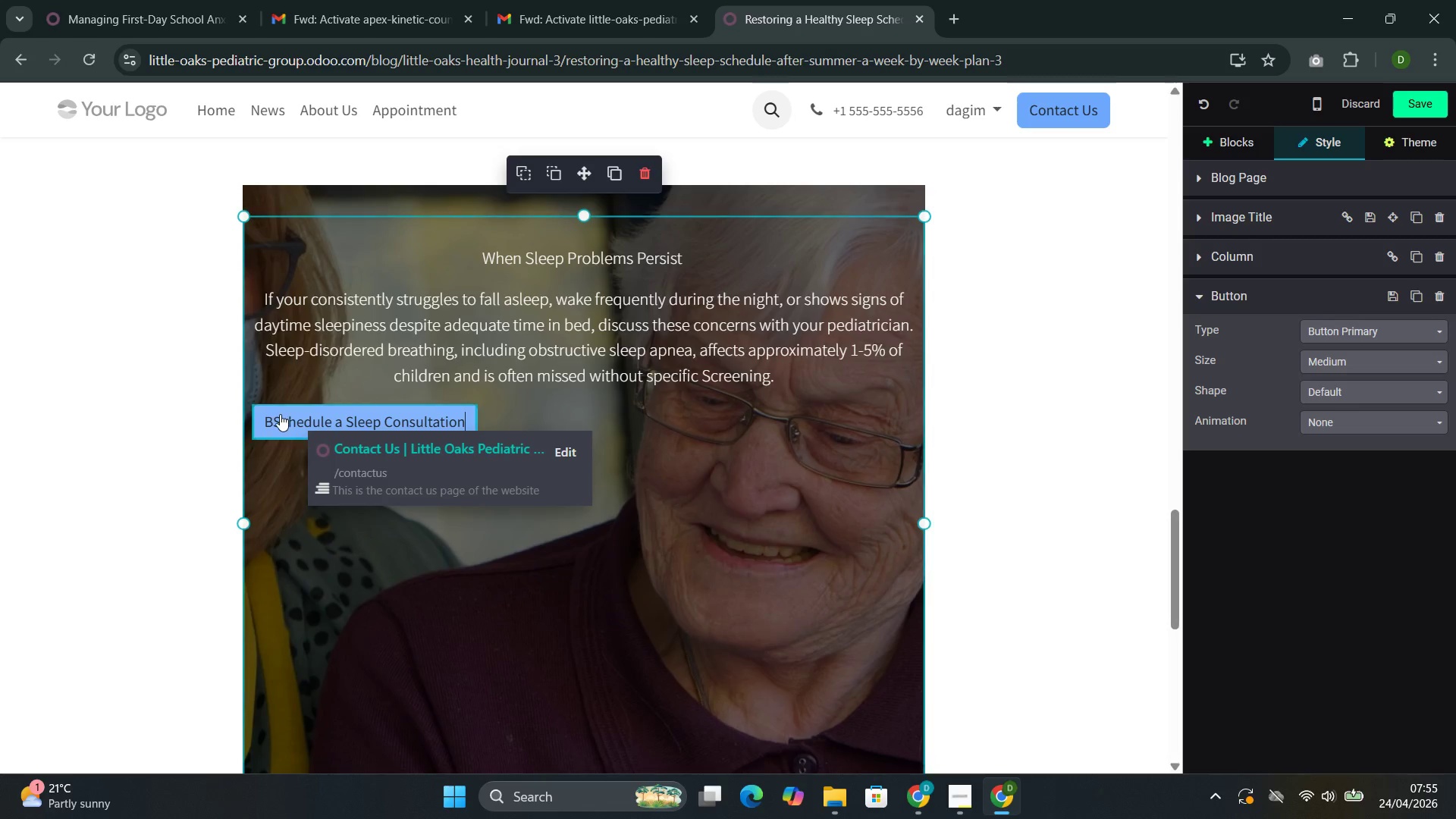 
left_click([278, 418])
 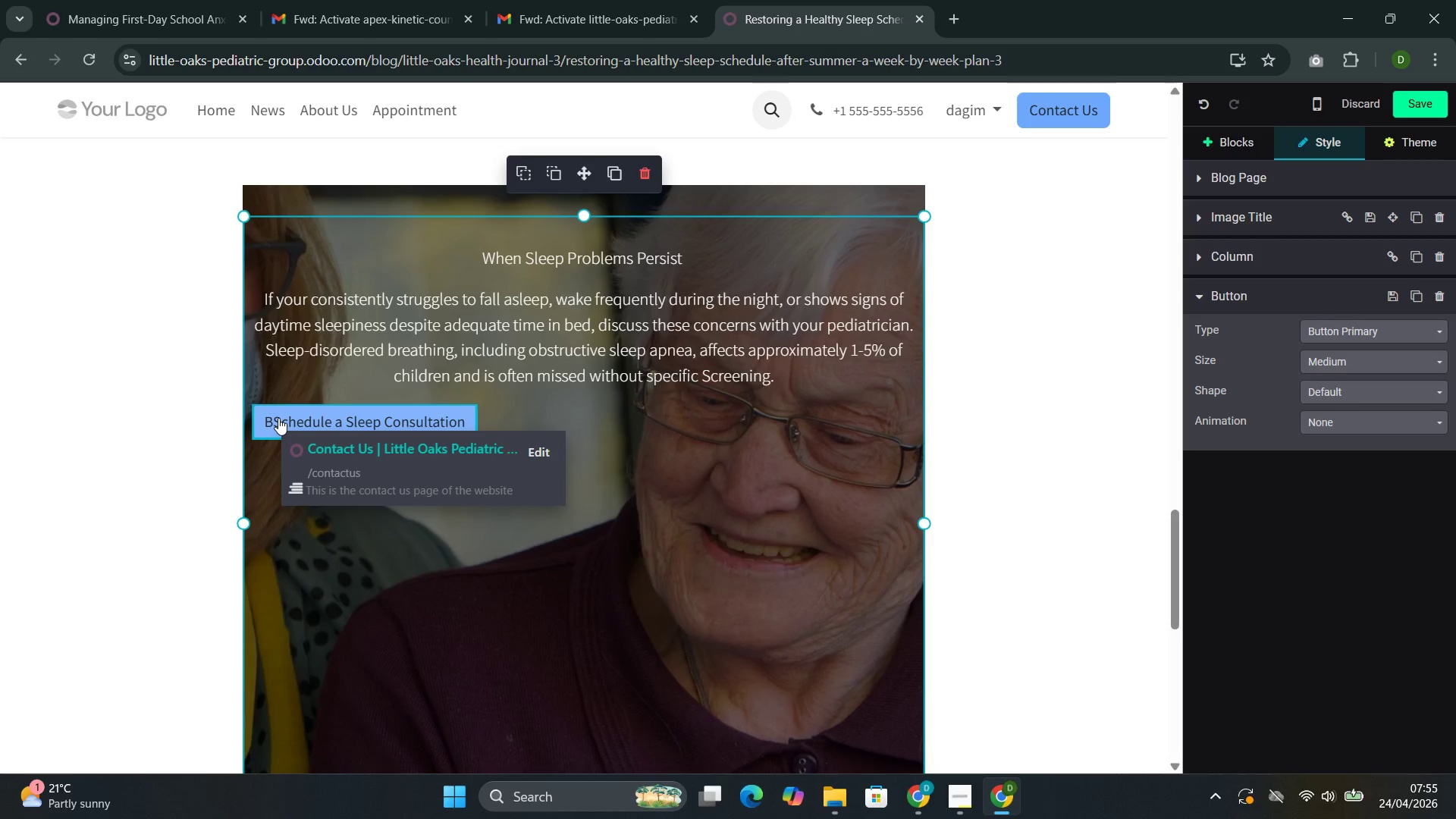 
key(ArrowLeft)
 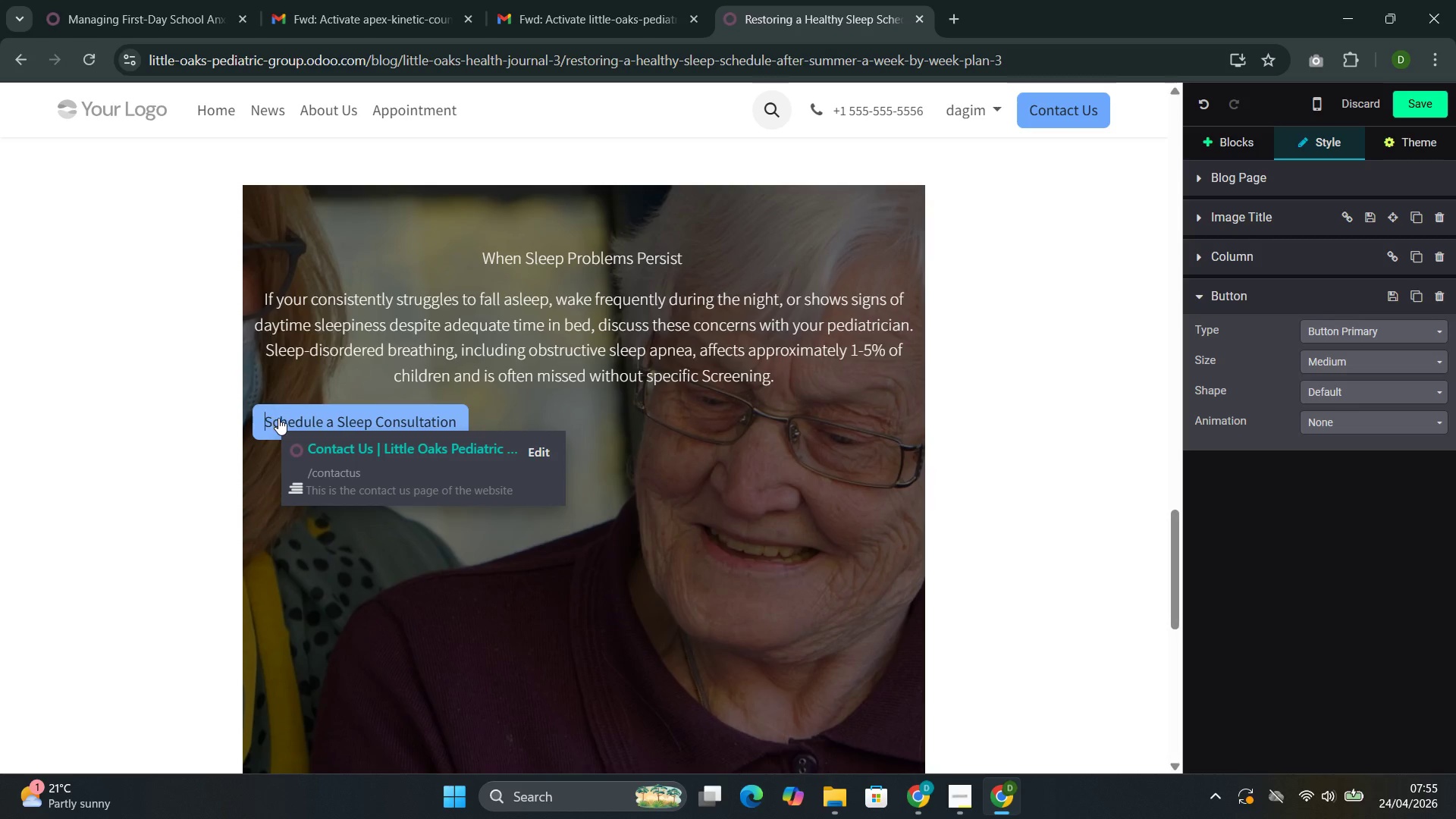 
key(Backspace)
 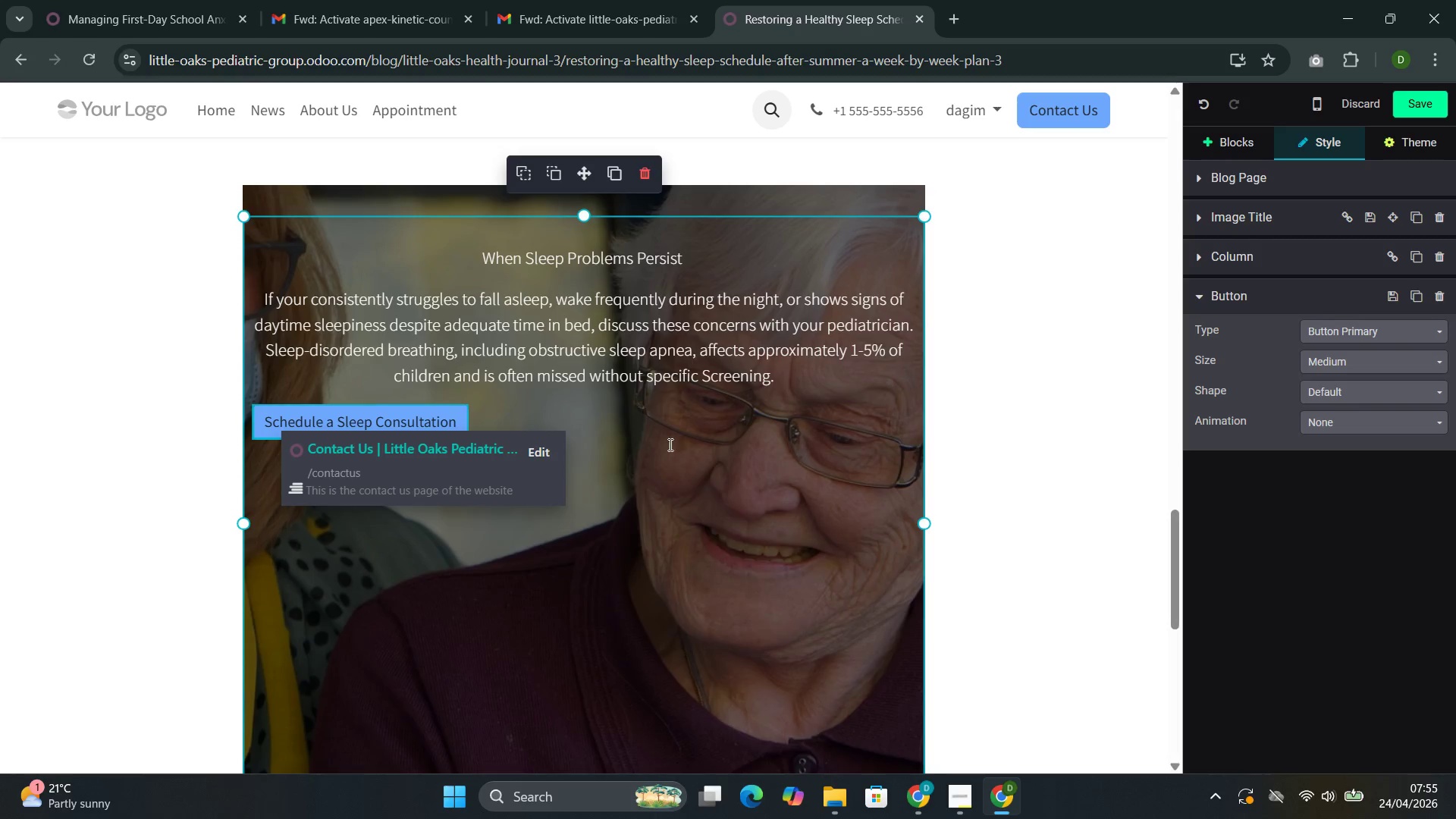 
left_click([676, 513])
 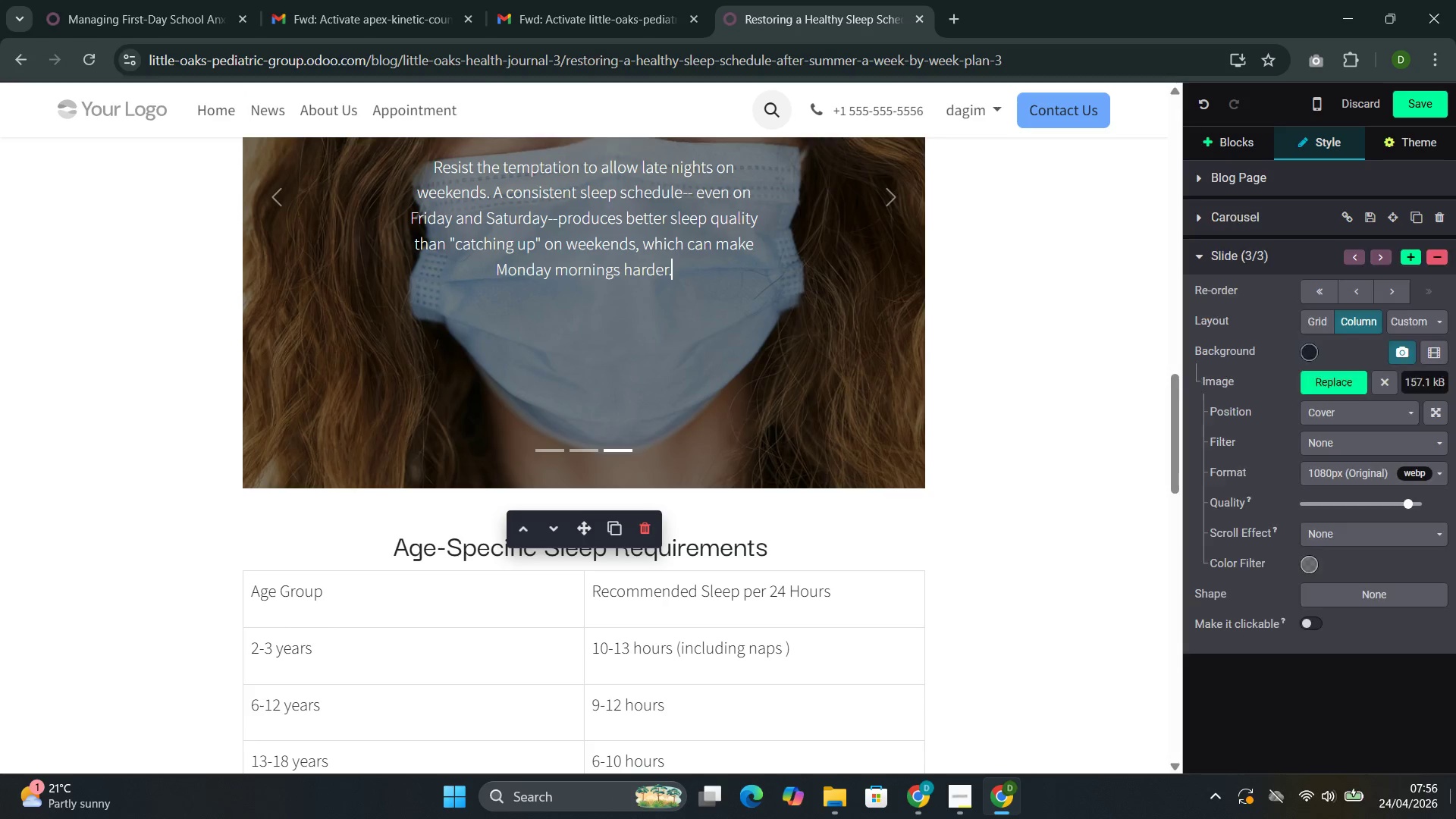 
wait(35.75)
 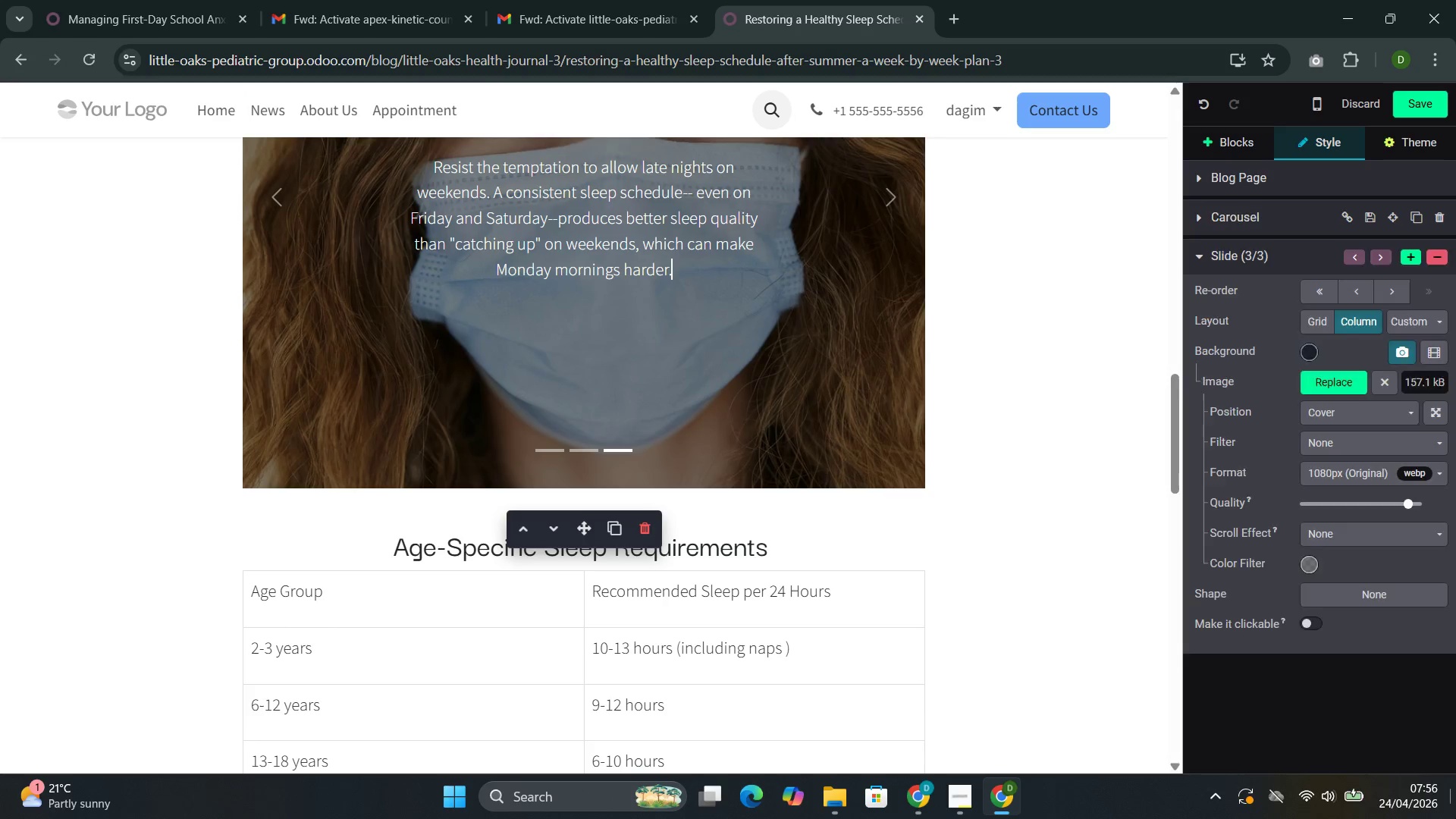 
left_click([933, 338])
 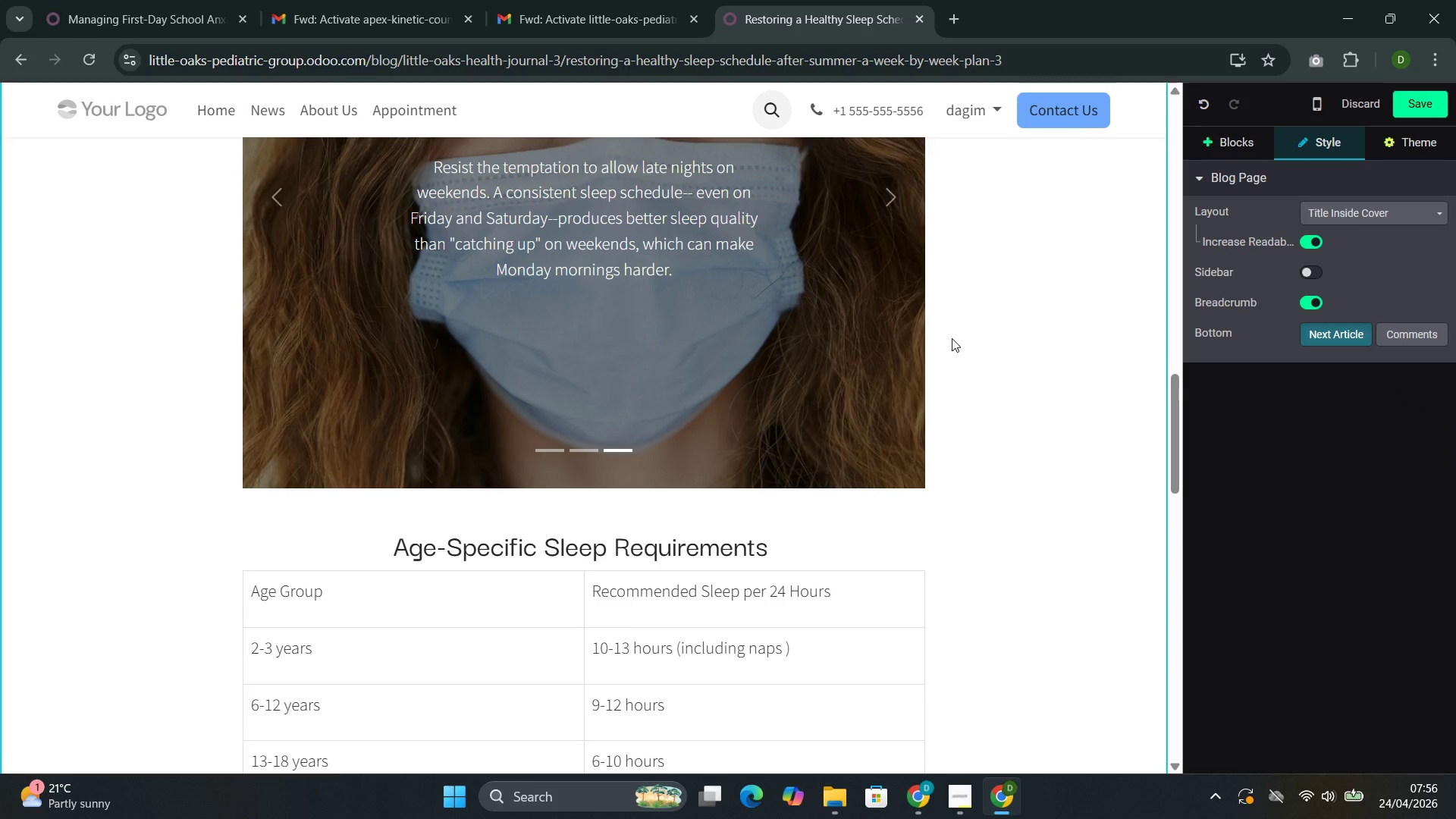 
scroll: coordinate [1029, 388], scroll_direction: up, amount: 5.0
 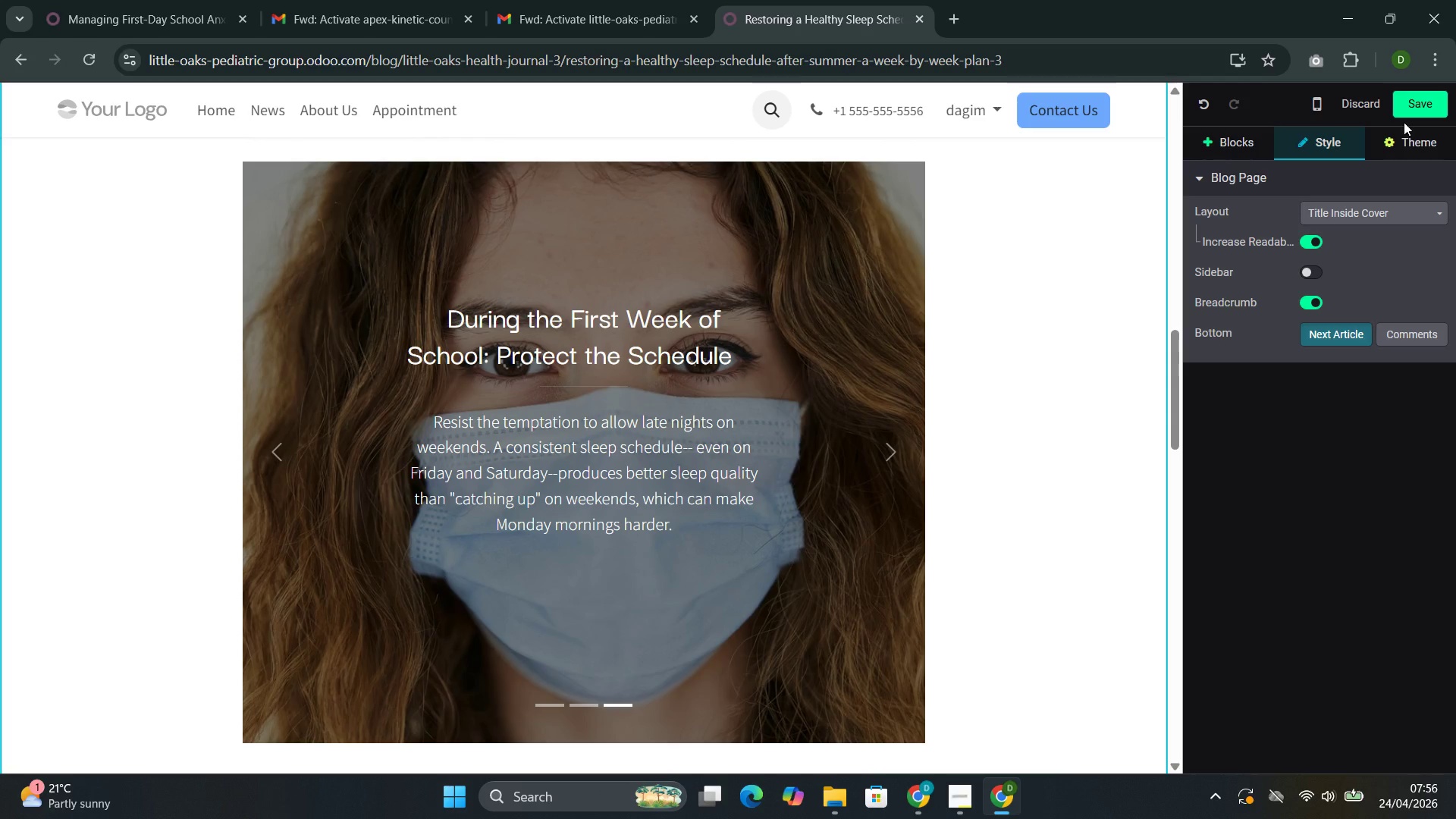 
left_click([1419, 103])
 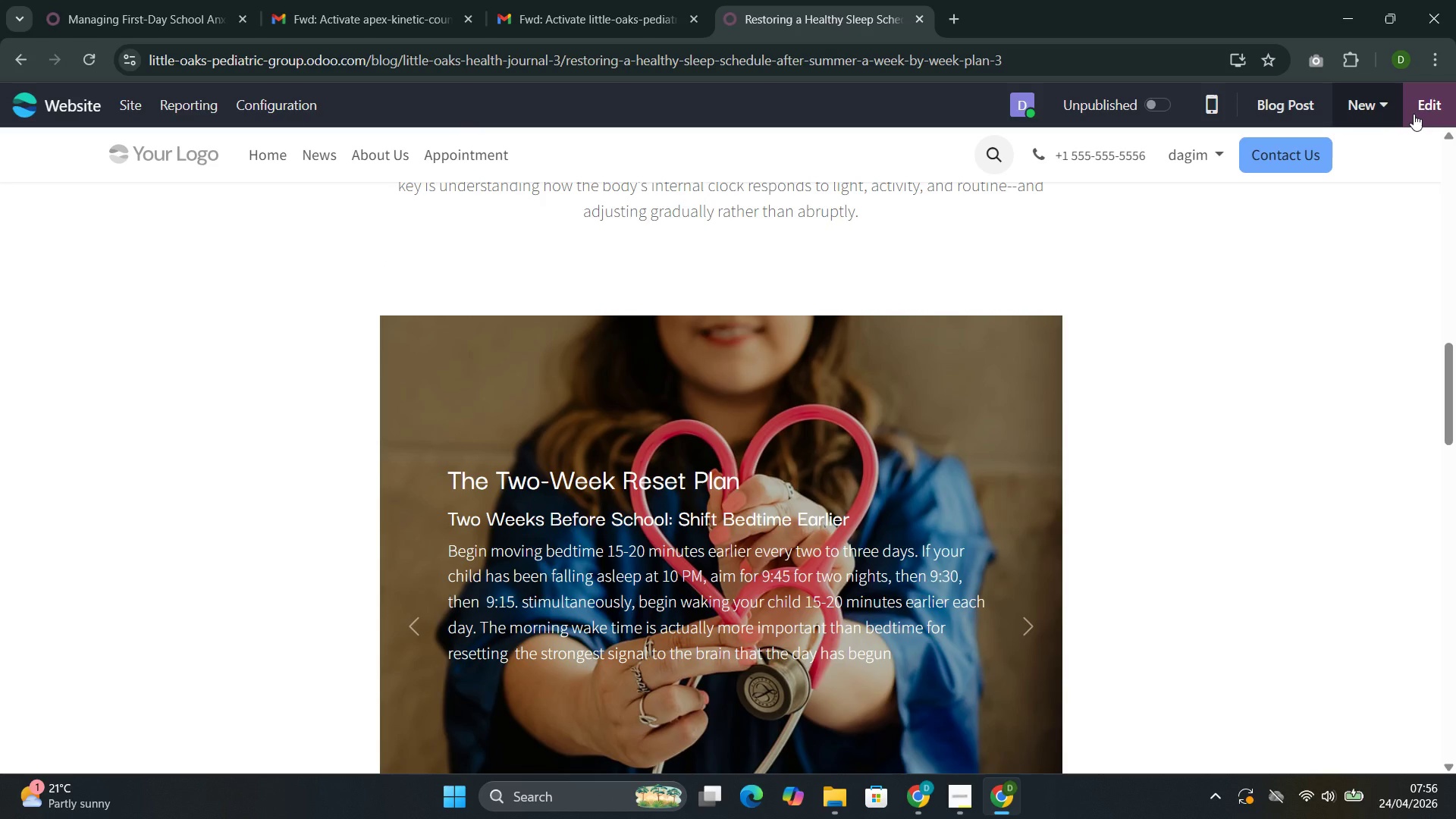 
wait(6.56)
 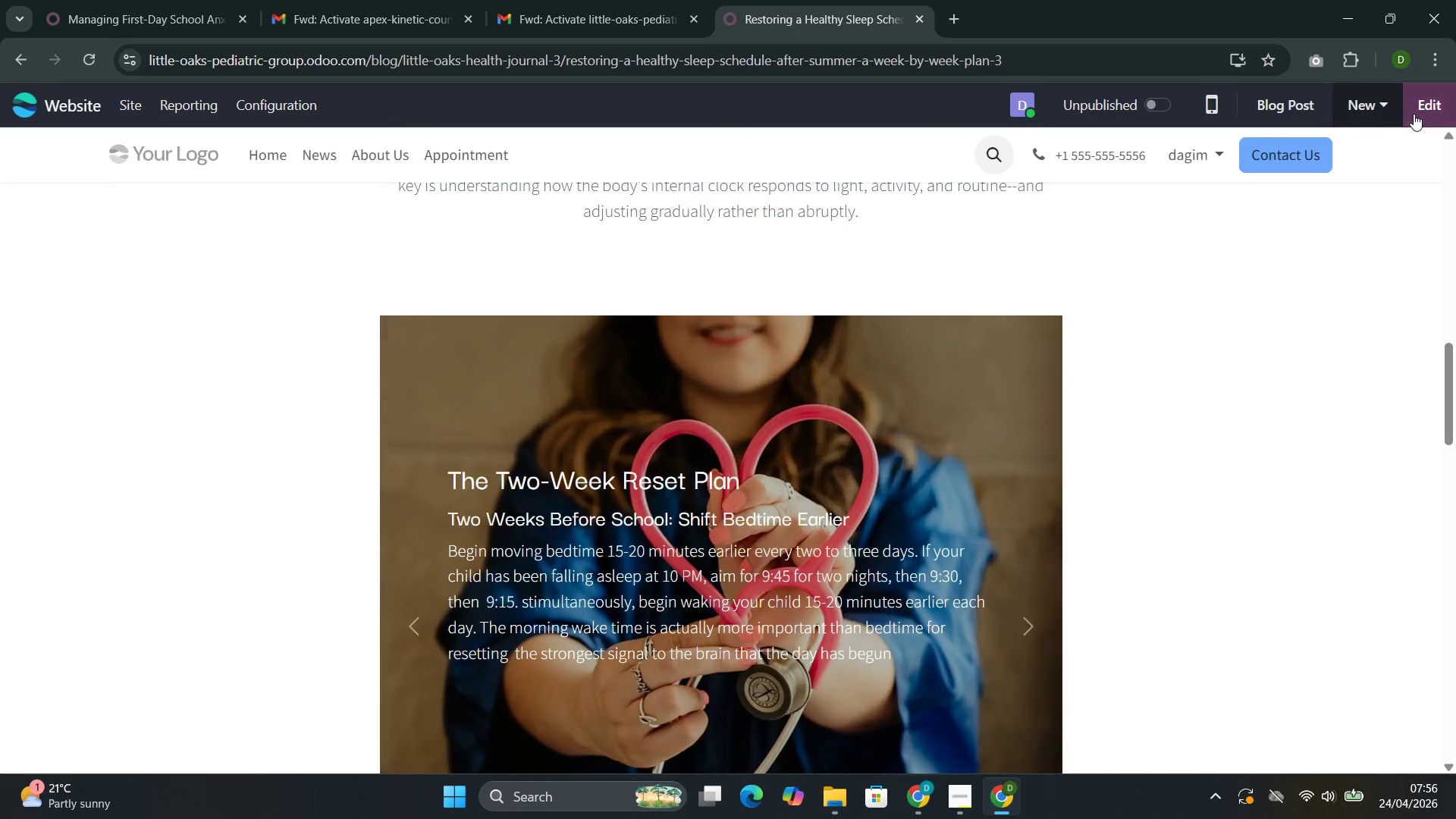 
scroll: coordinate [930, 326], scroll_direction: down, amount: 10.0
 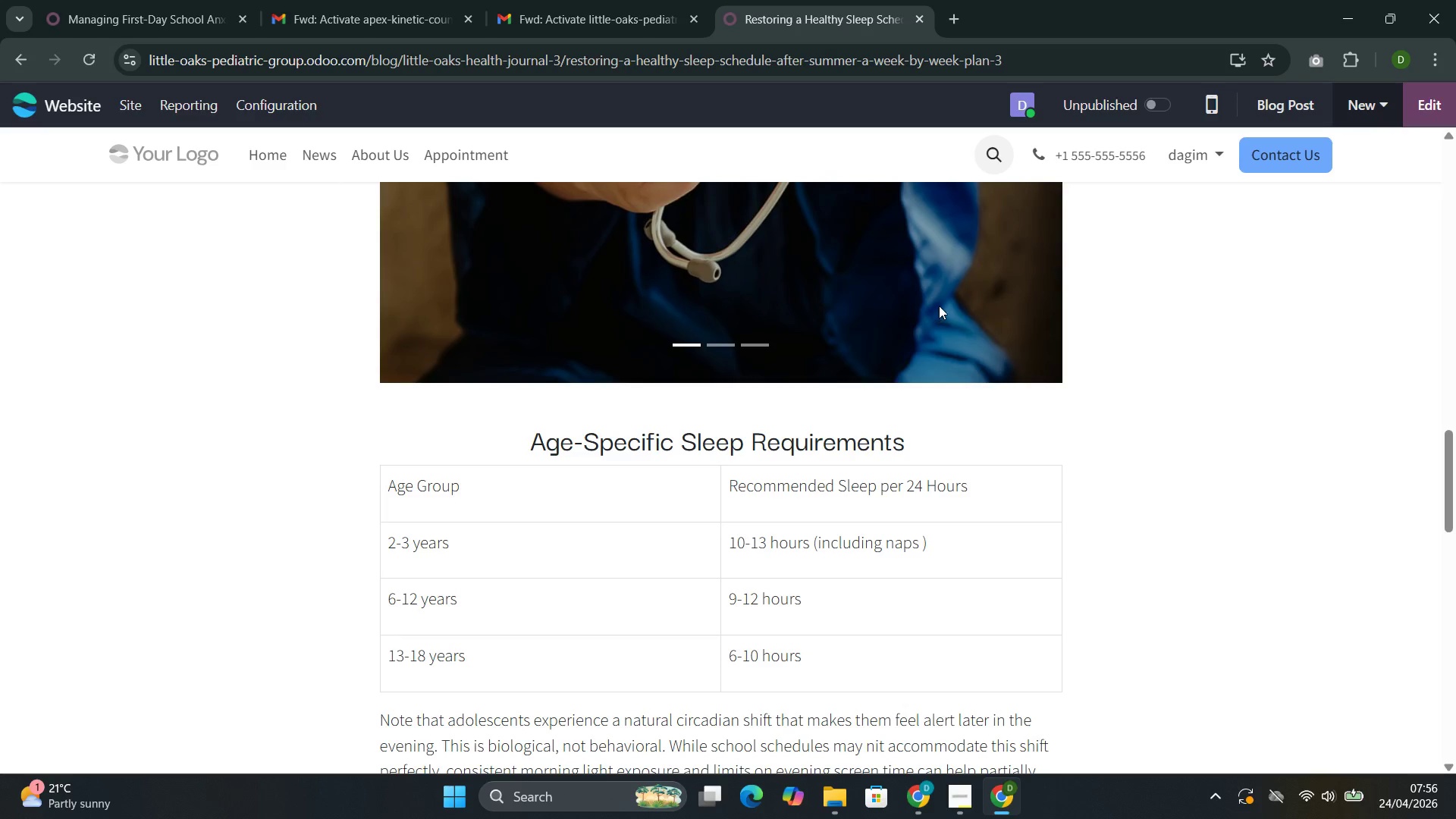 
left_click([1018, 421])
 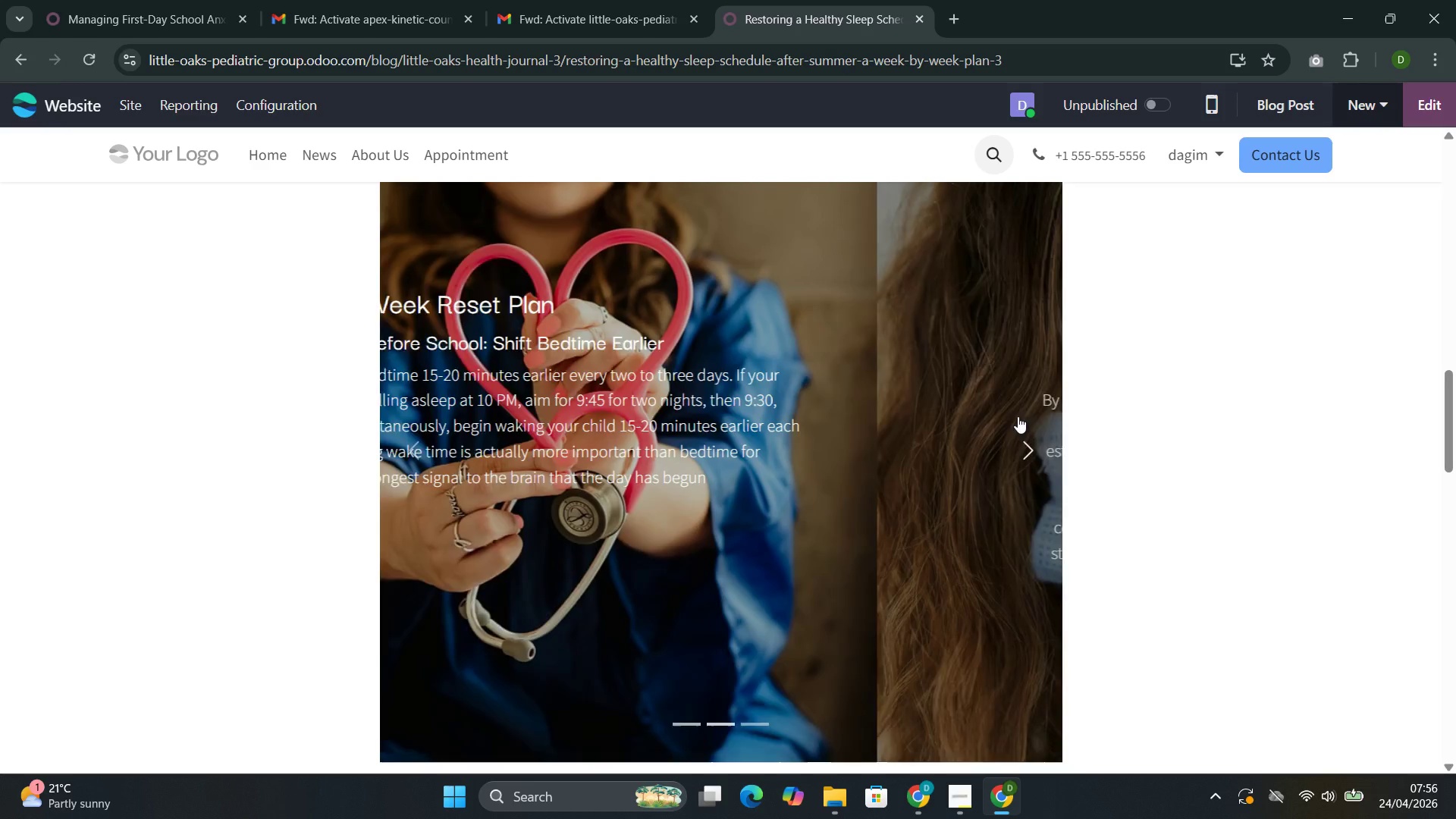 
scroll: coordinate [944, 301], scroll_direction: up, amount: 4.0
 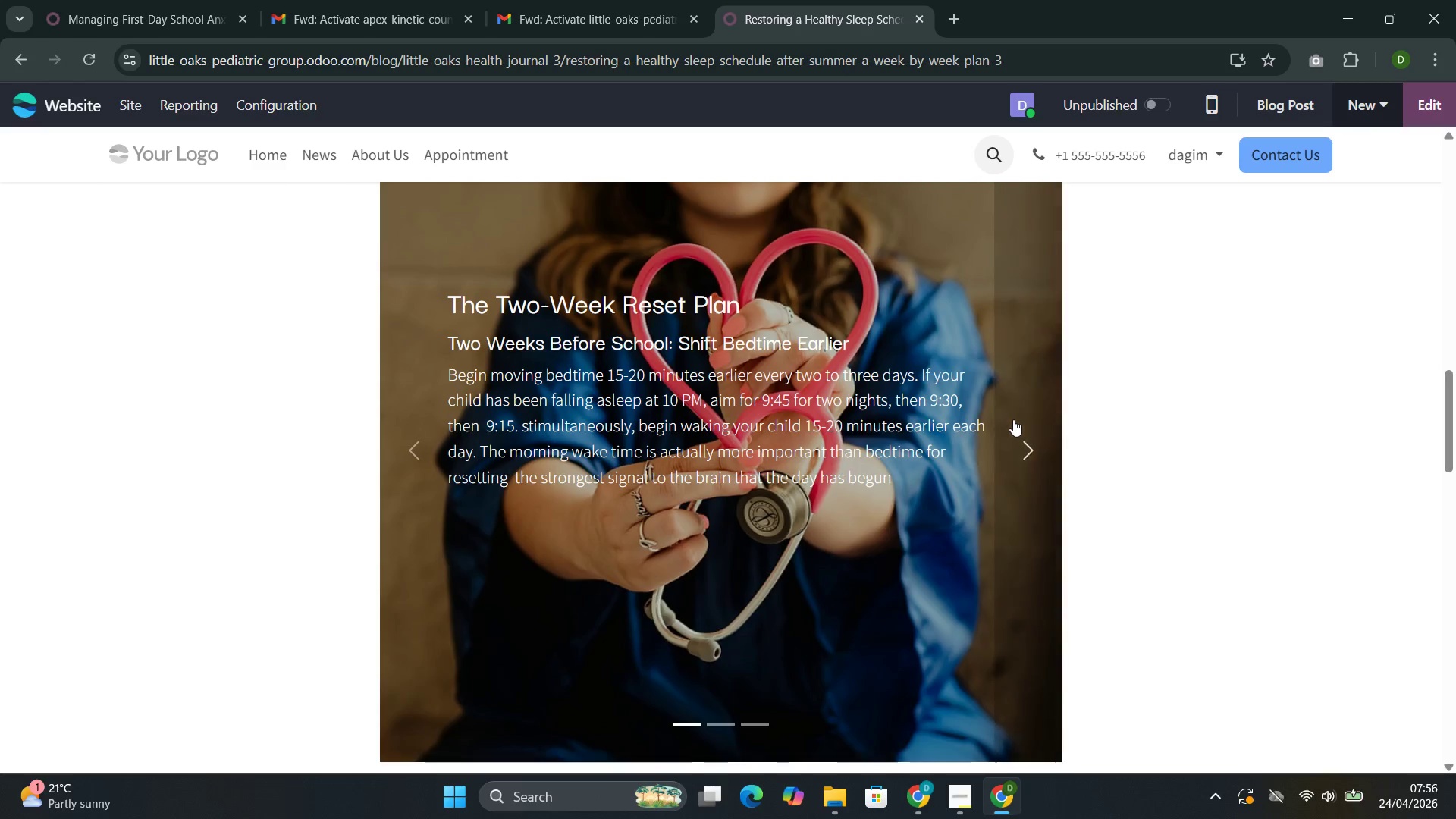 
double_click([1018, 416])
 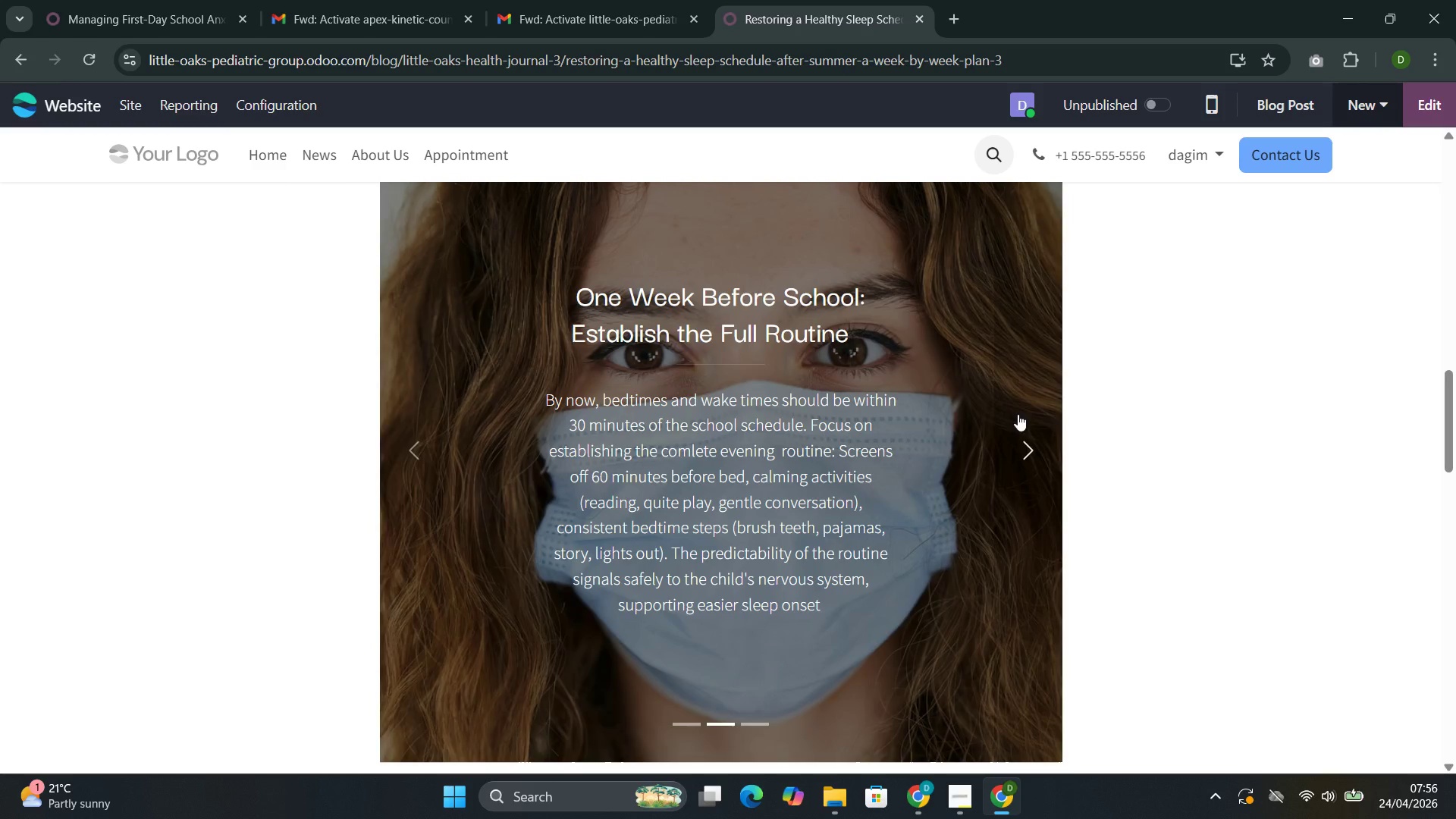 
left_click([1018, 414])
 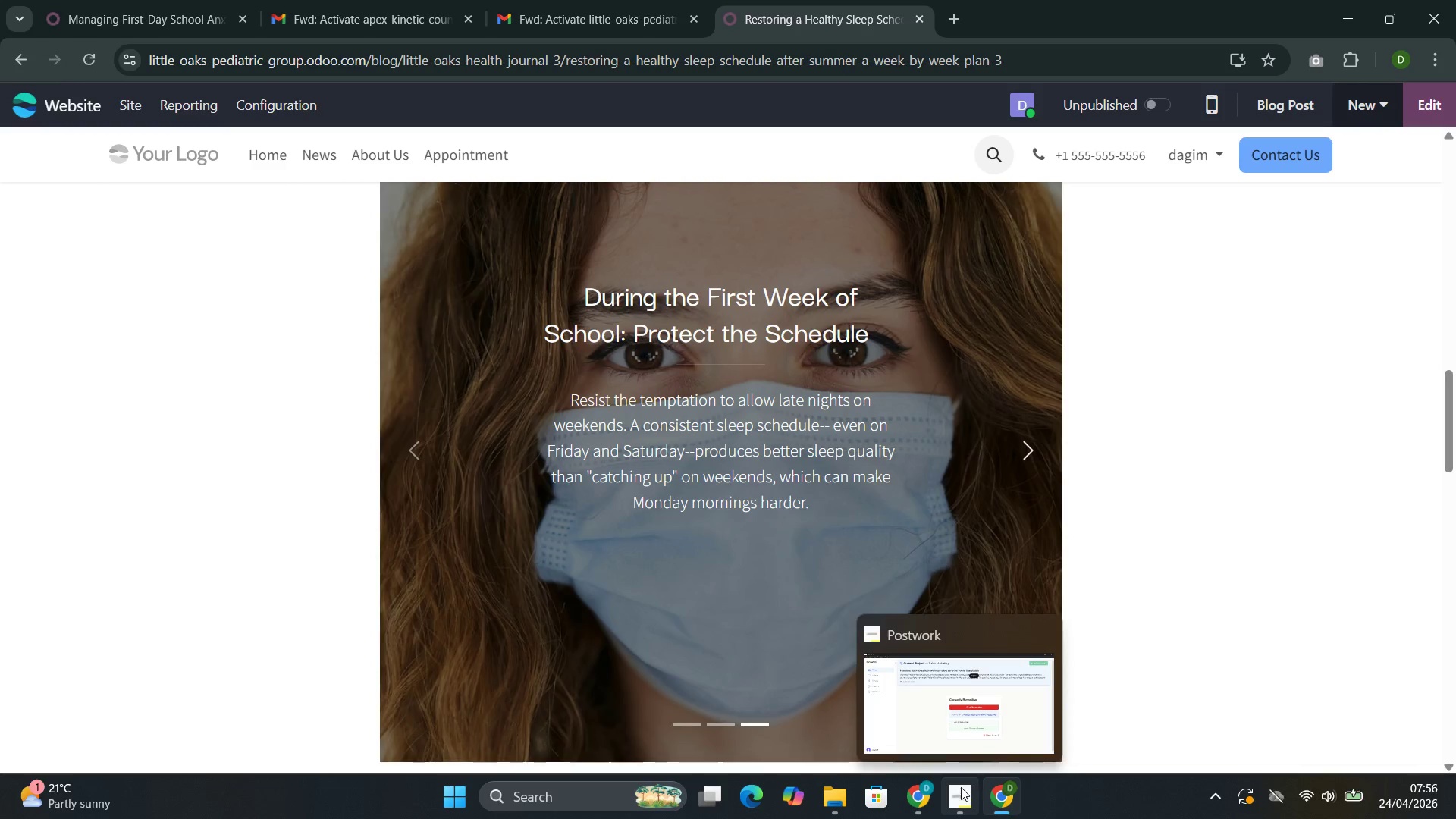 
left_click([927, 686])